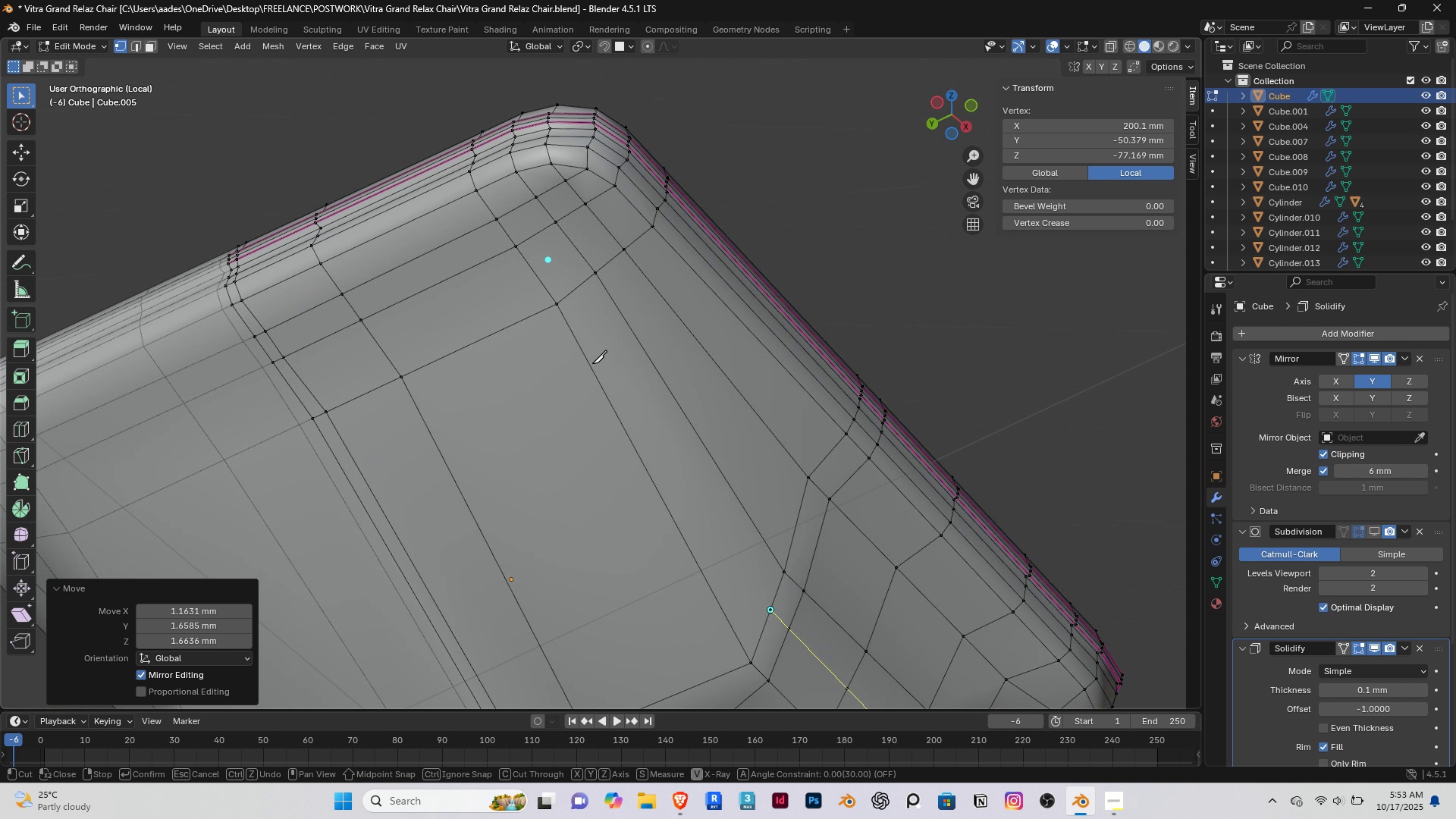 
scroll: coordinate [592, 363], scroll_direction: down, amount: 2.0
 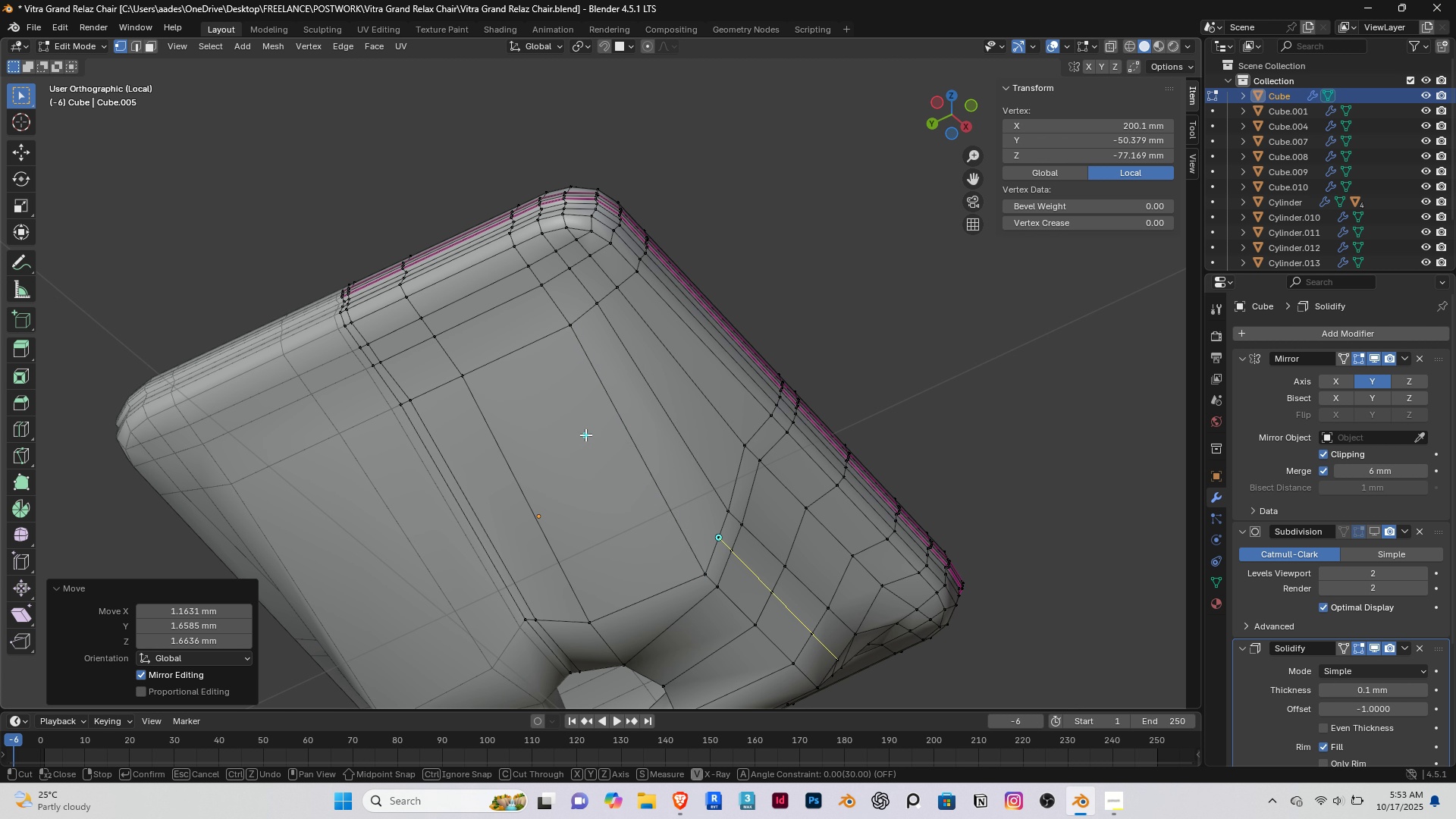 
key(3)
 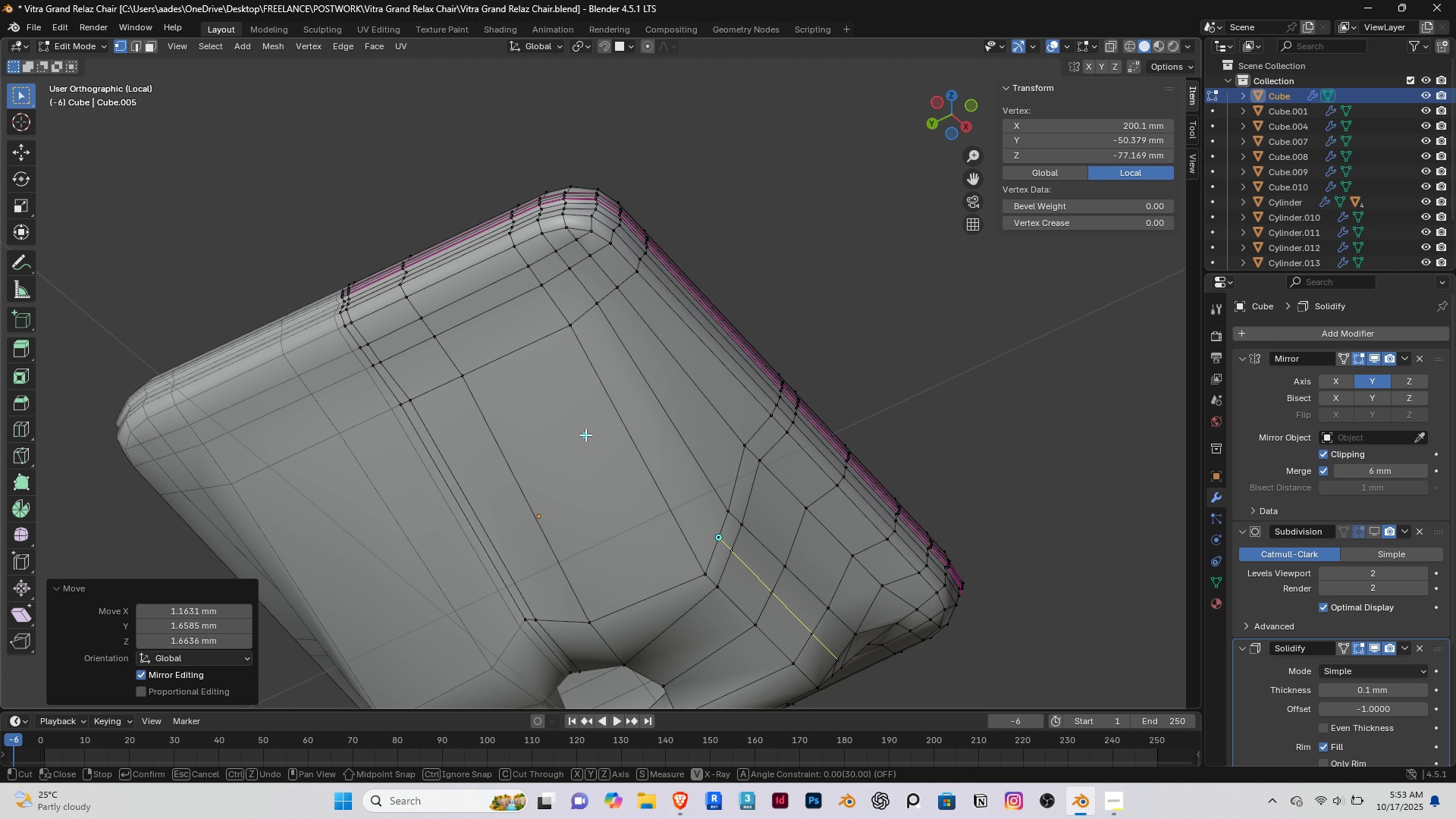 
key(Enter)
 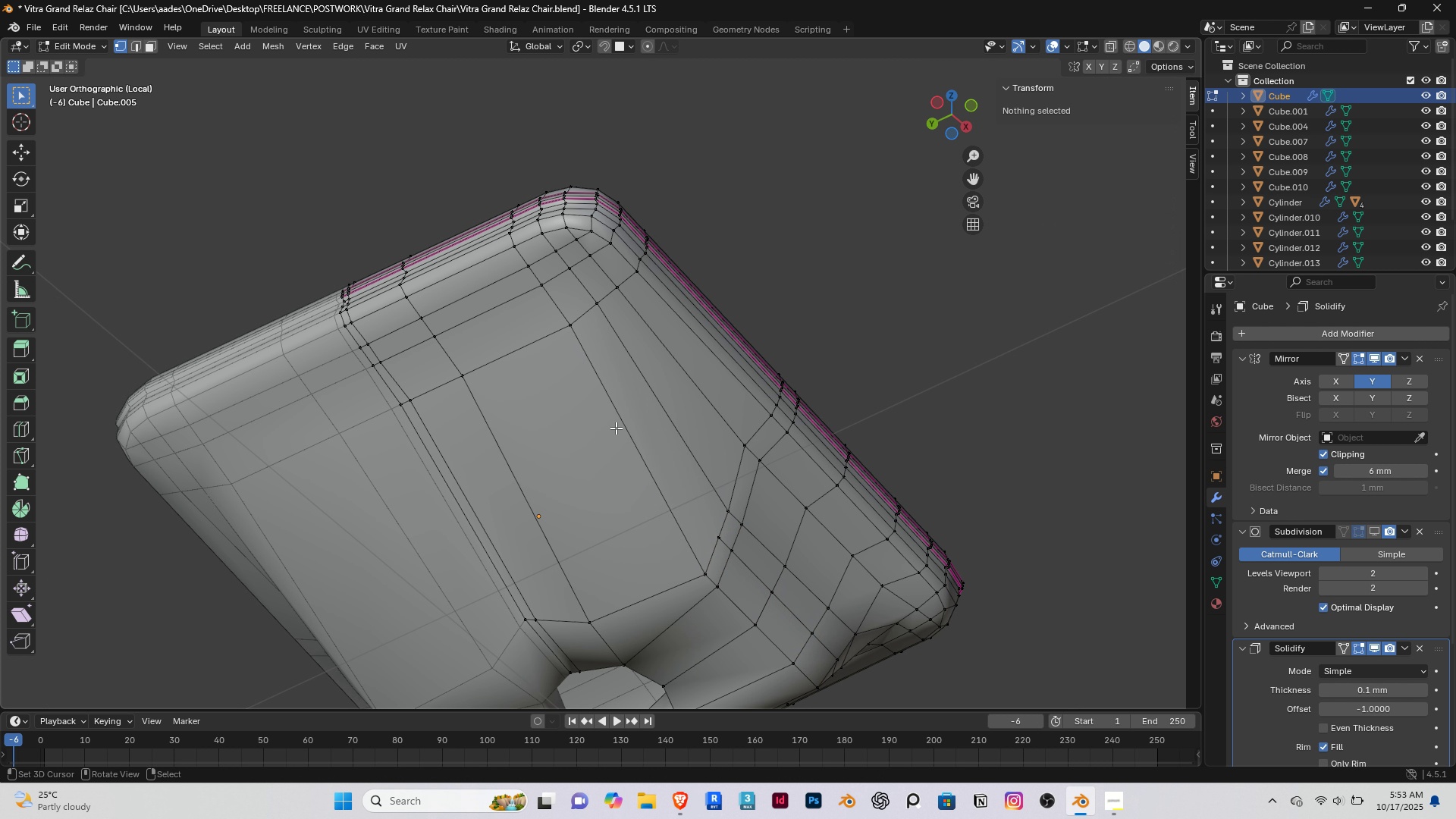 
right_click([616, 428])
 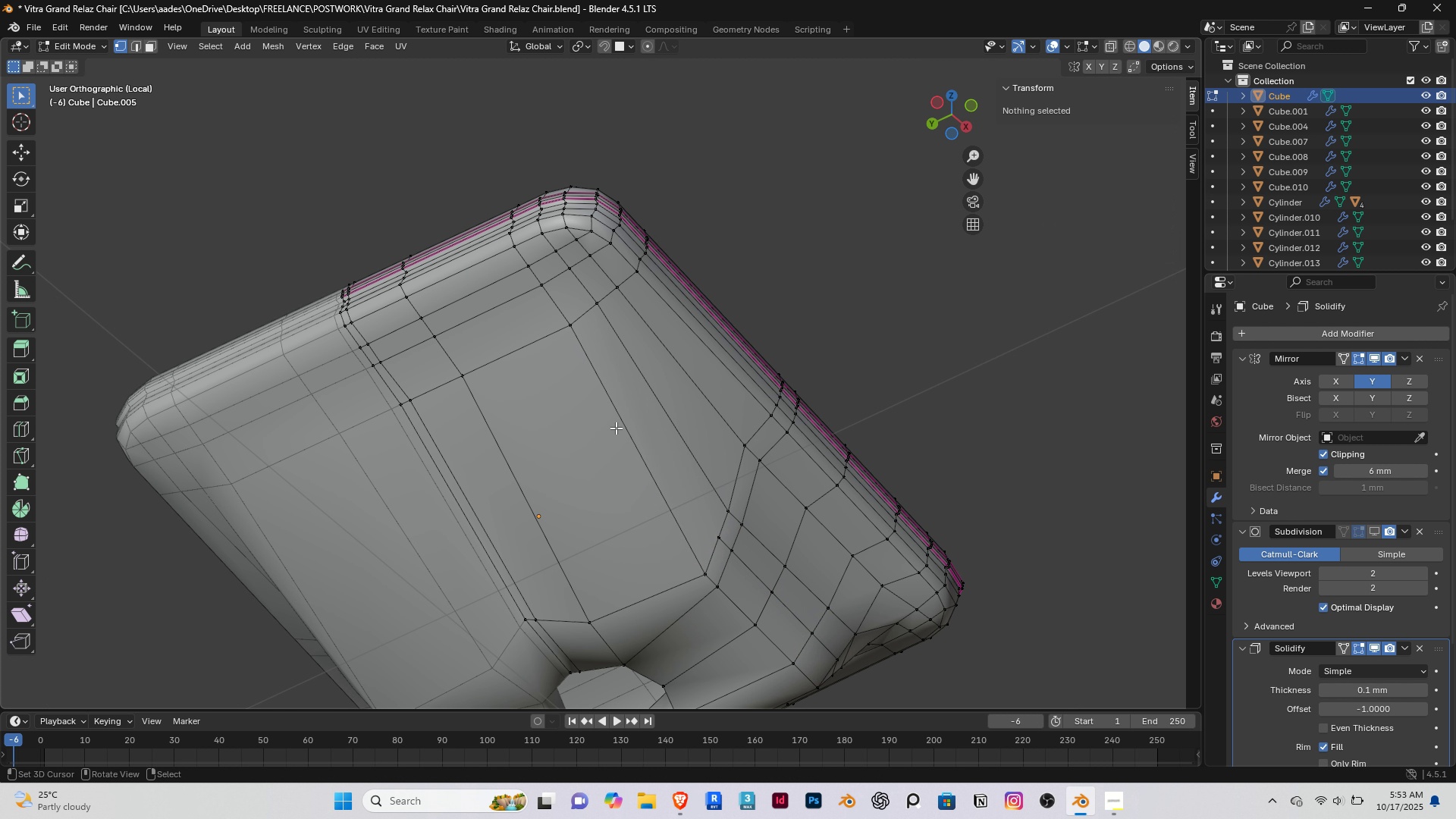 
key(Alt+AltRight)
 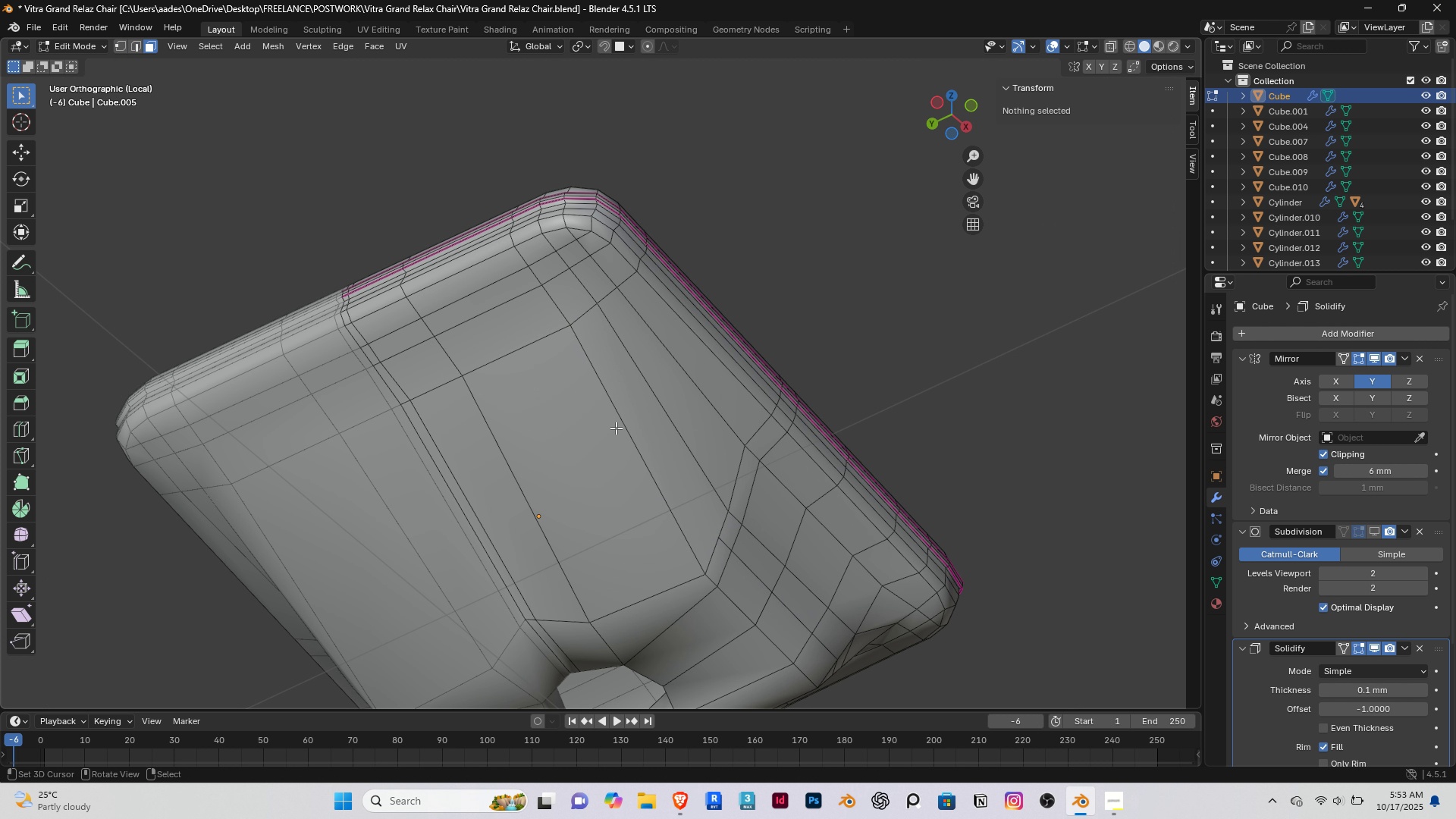 
key(3)
 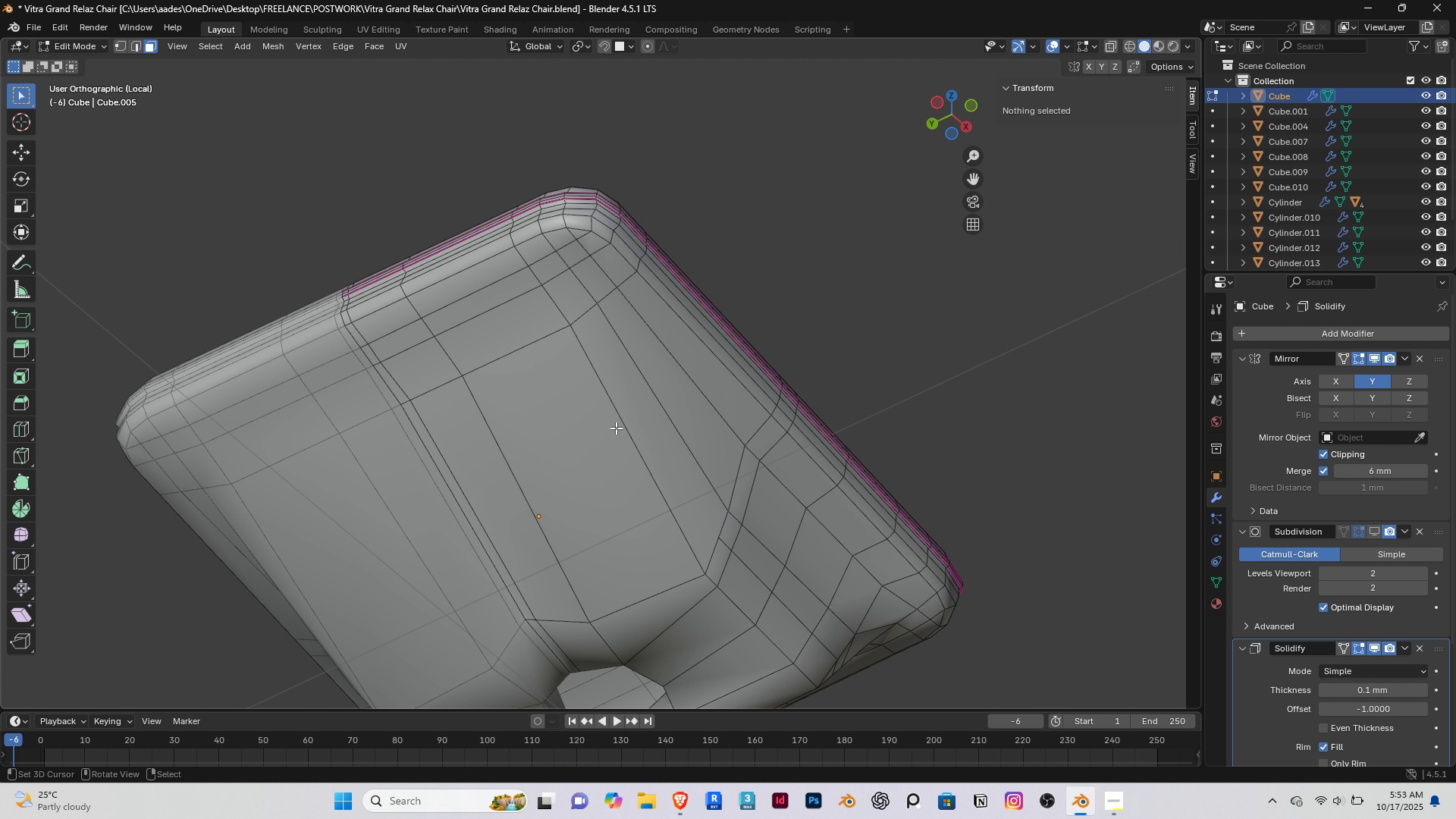 
right_click([616, 428])
 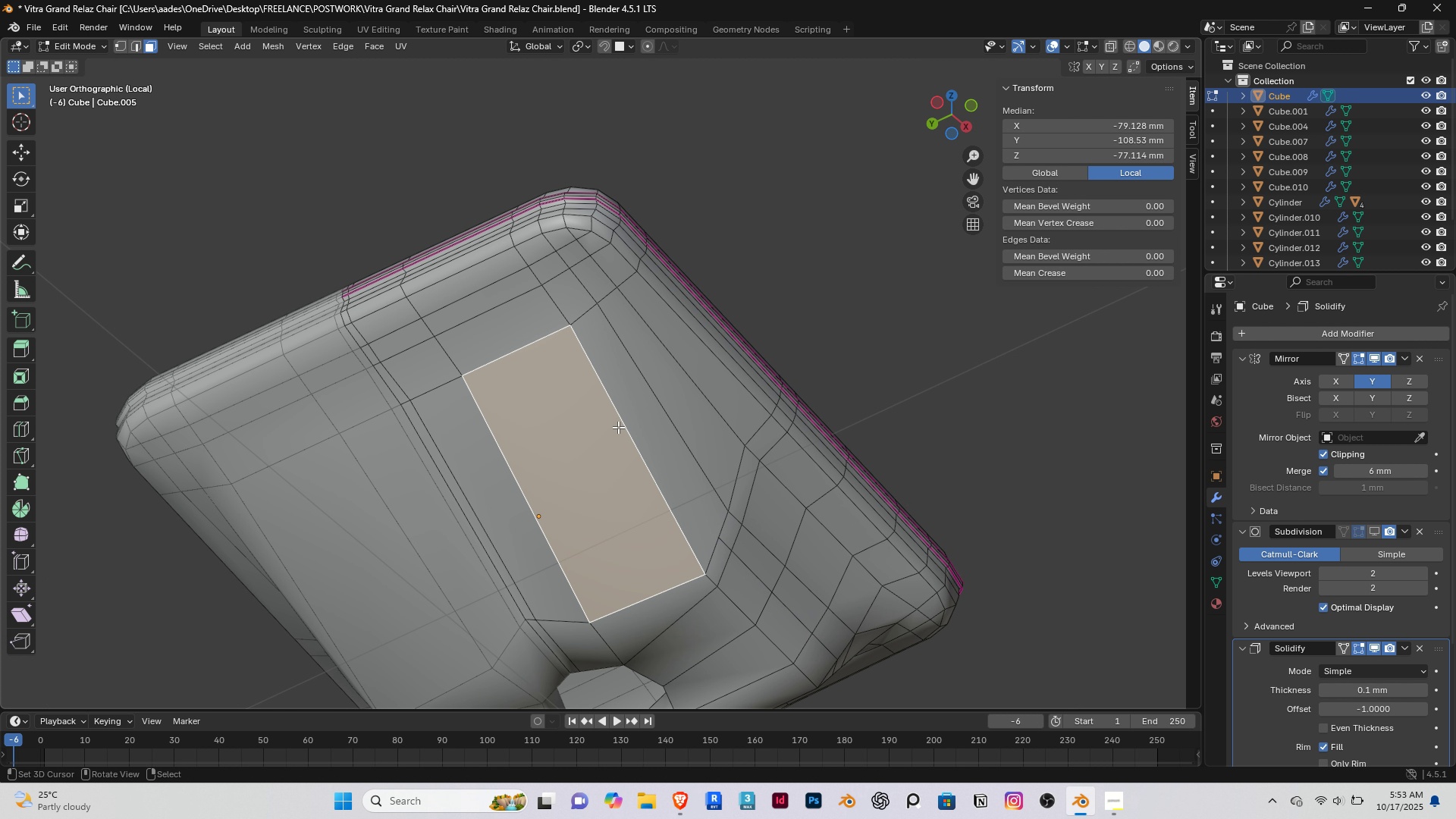 
key(2)
 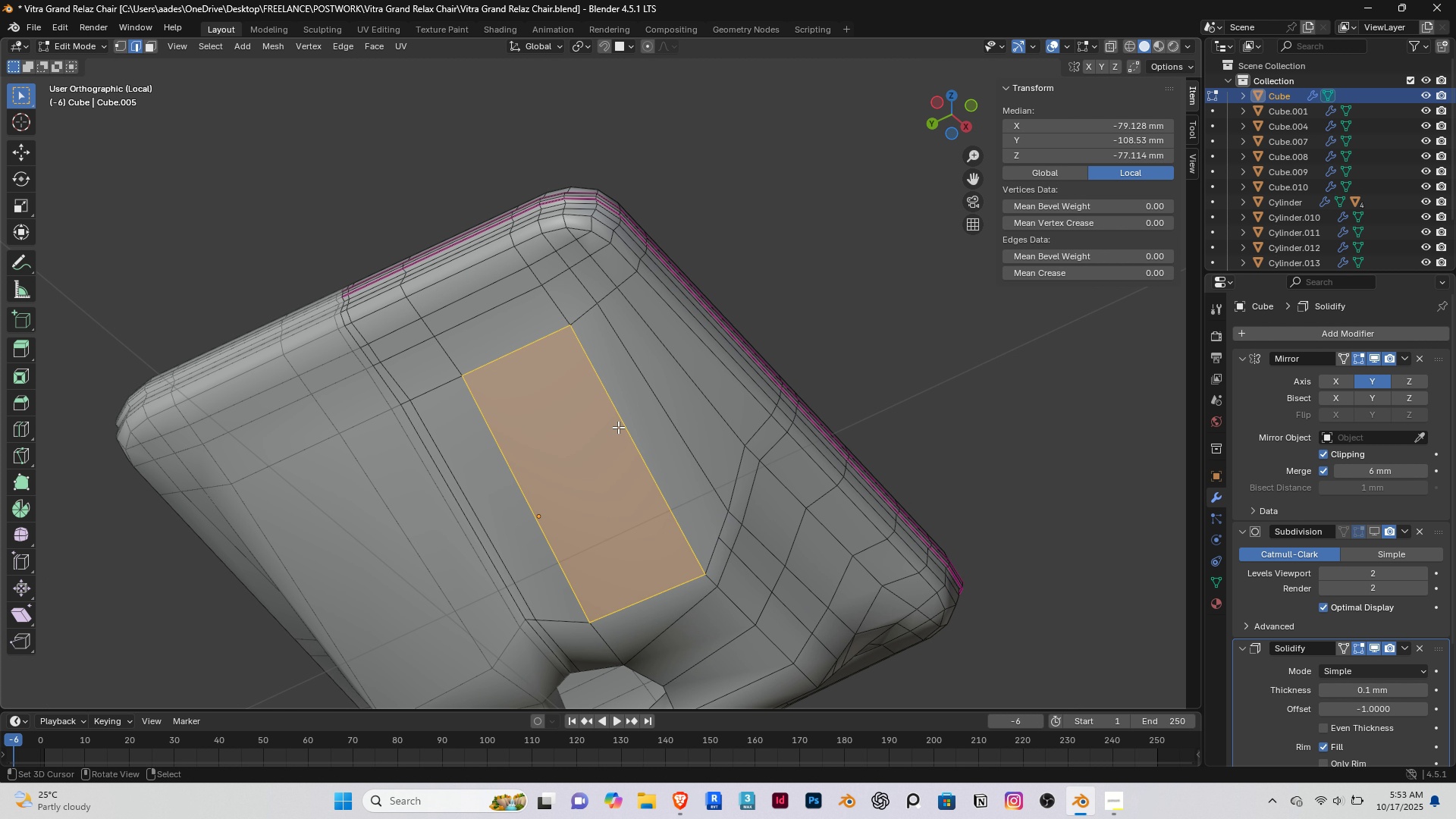 
right_click([618, 427])
 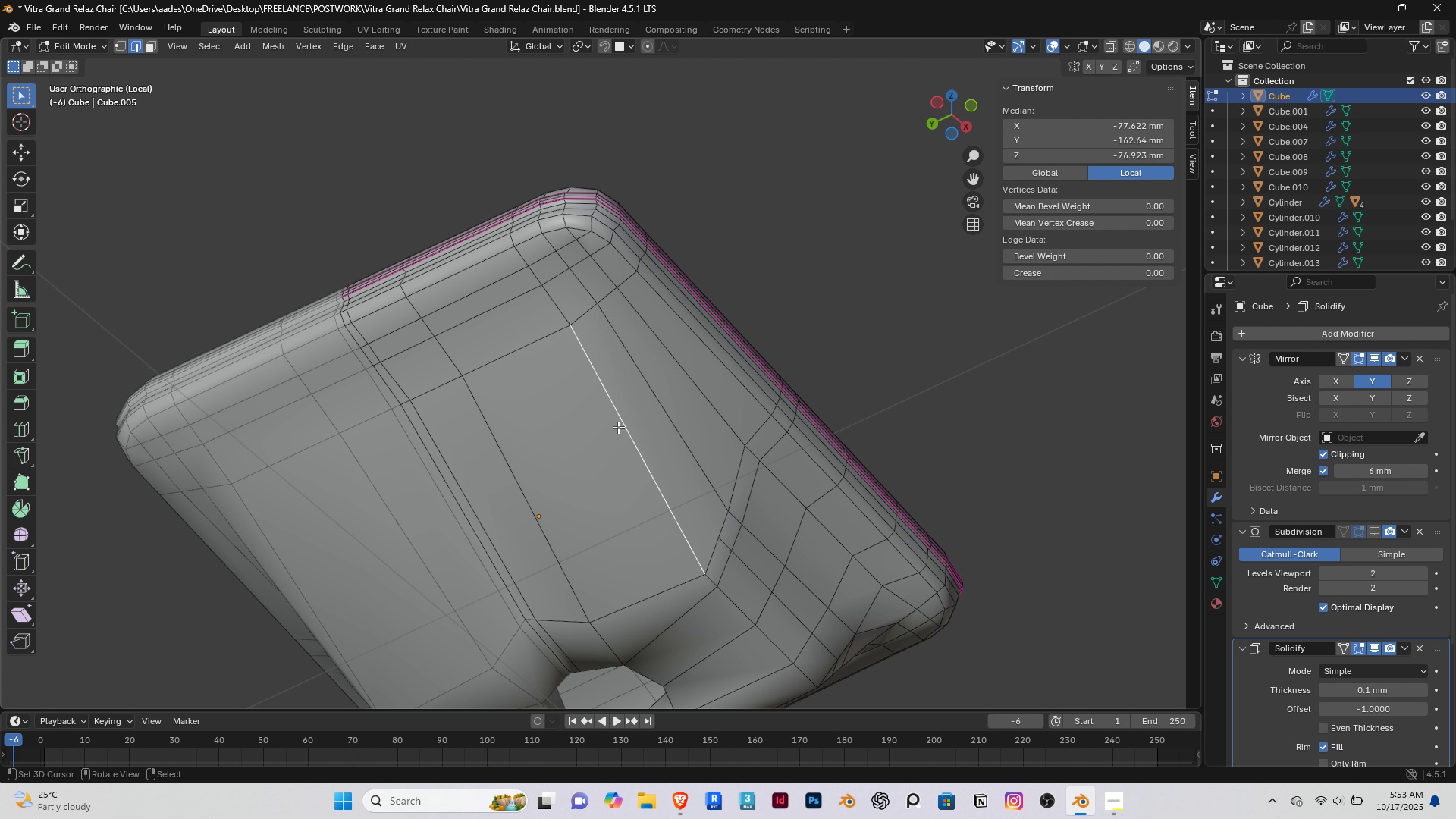 
hold_key(key=AltRight, duration=0.62)
hold_key(key=ShiftRight, duration=0.46)
right_click([618, 427])
 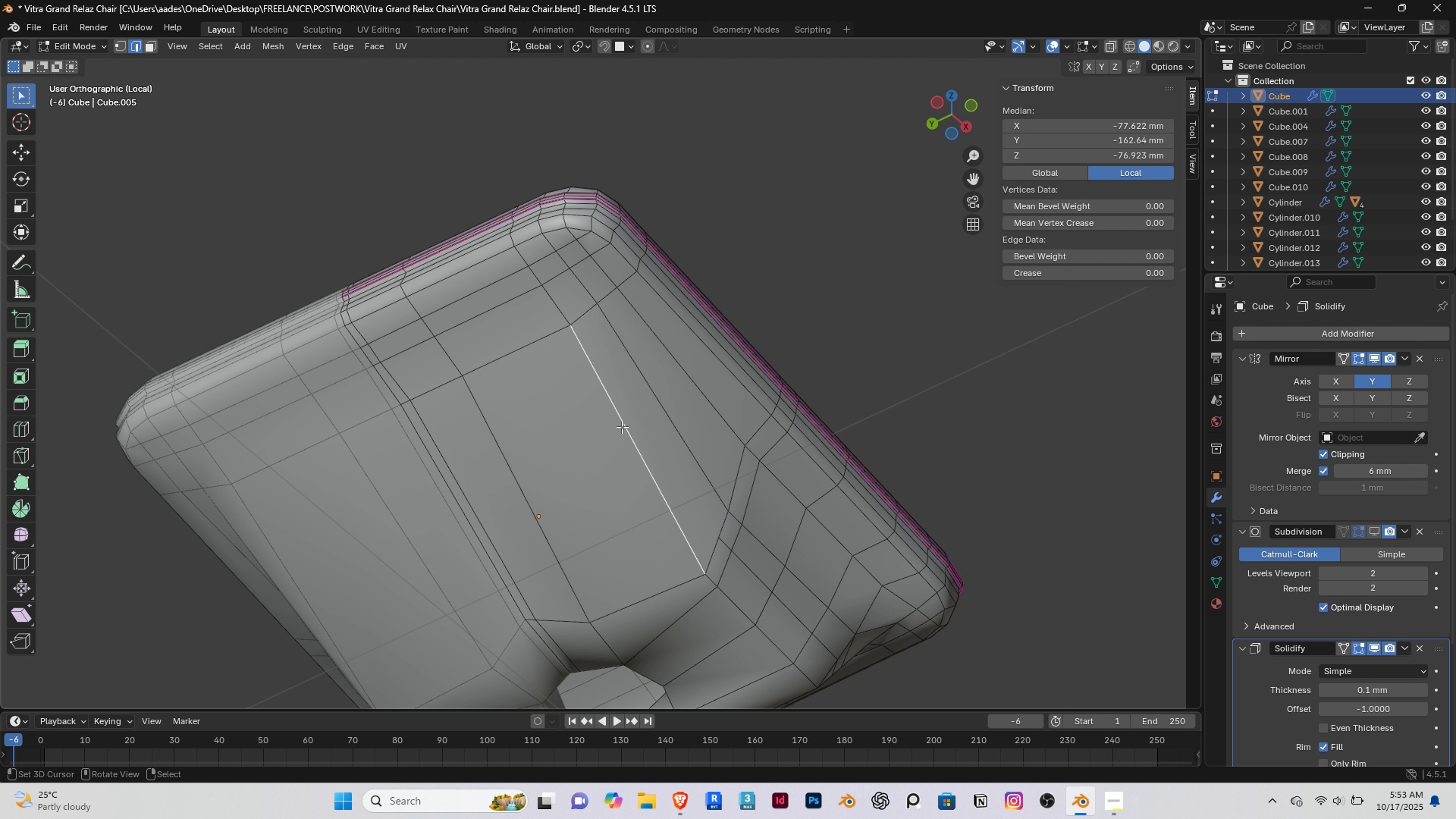 
right_click([622, 427])
 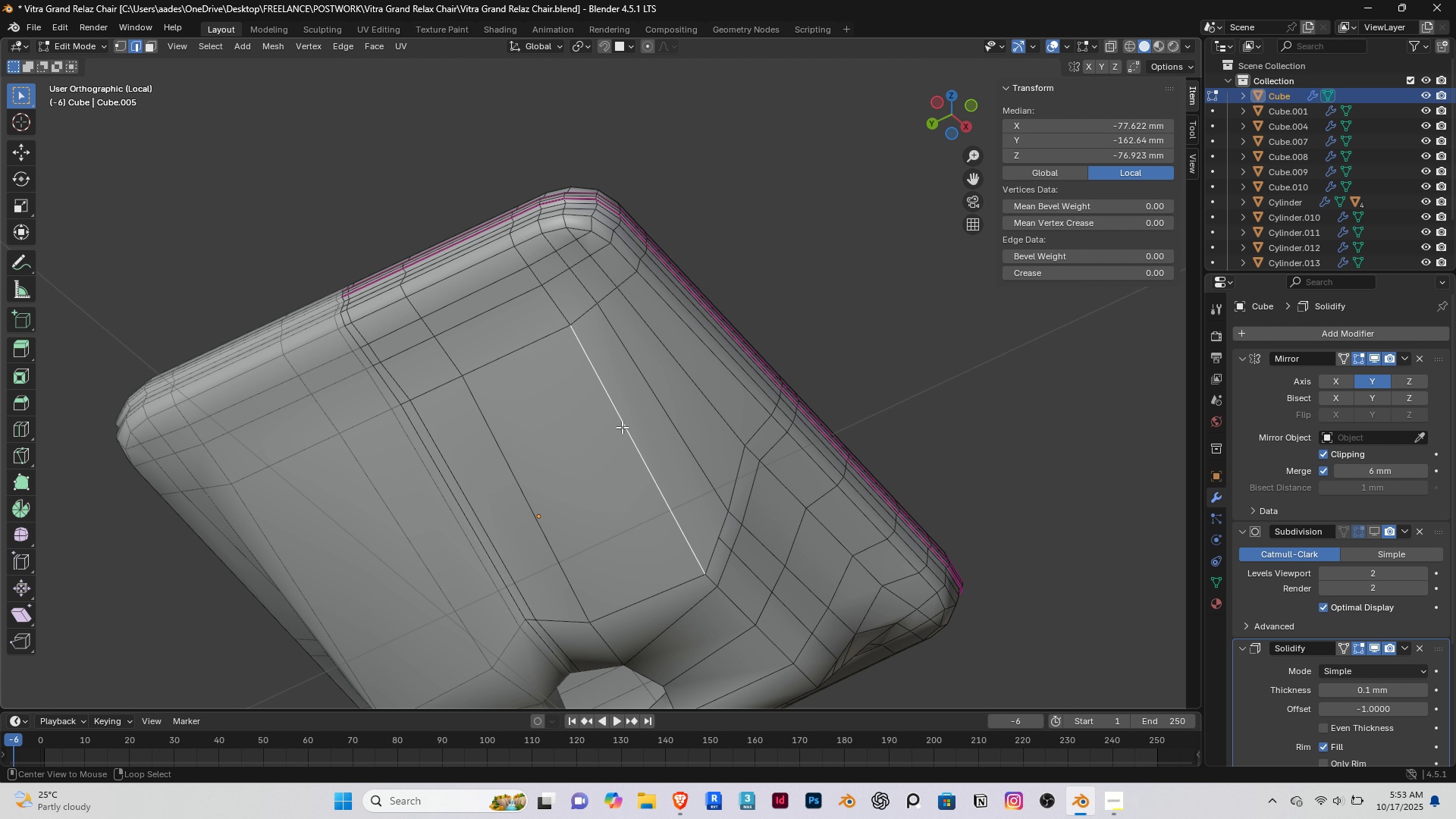 
hold_key(key=AltRight, duration=0.52)
hold_key(key=ShiftRight, duration=0.41)
double_click([622, 427])
 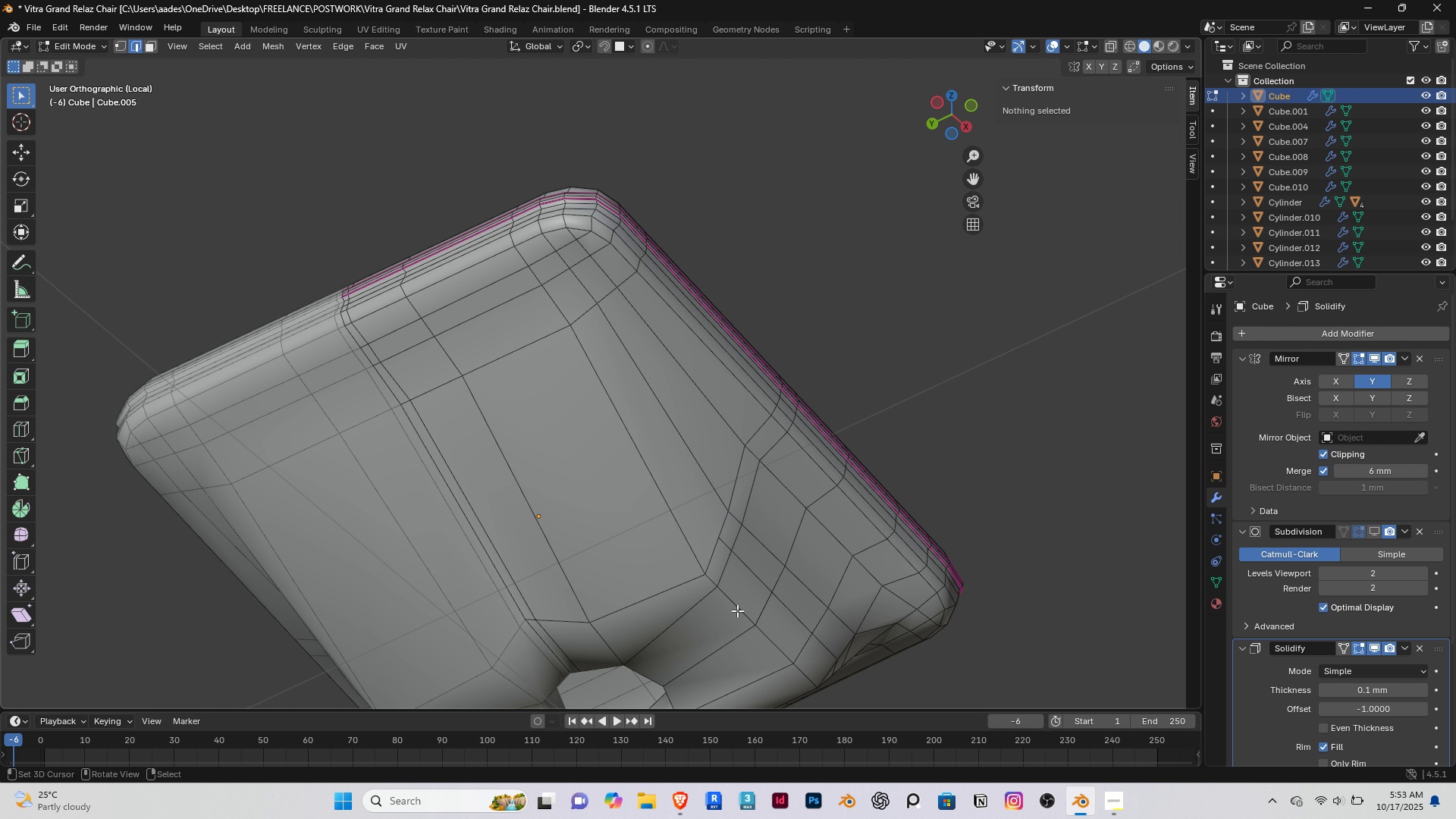 
hold_key(key=AltRight, duration=0.73)
hold_key(key=ShiftRight, duration=0.69)
right_click([742, 610])
 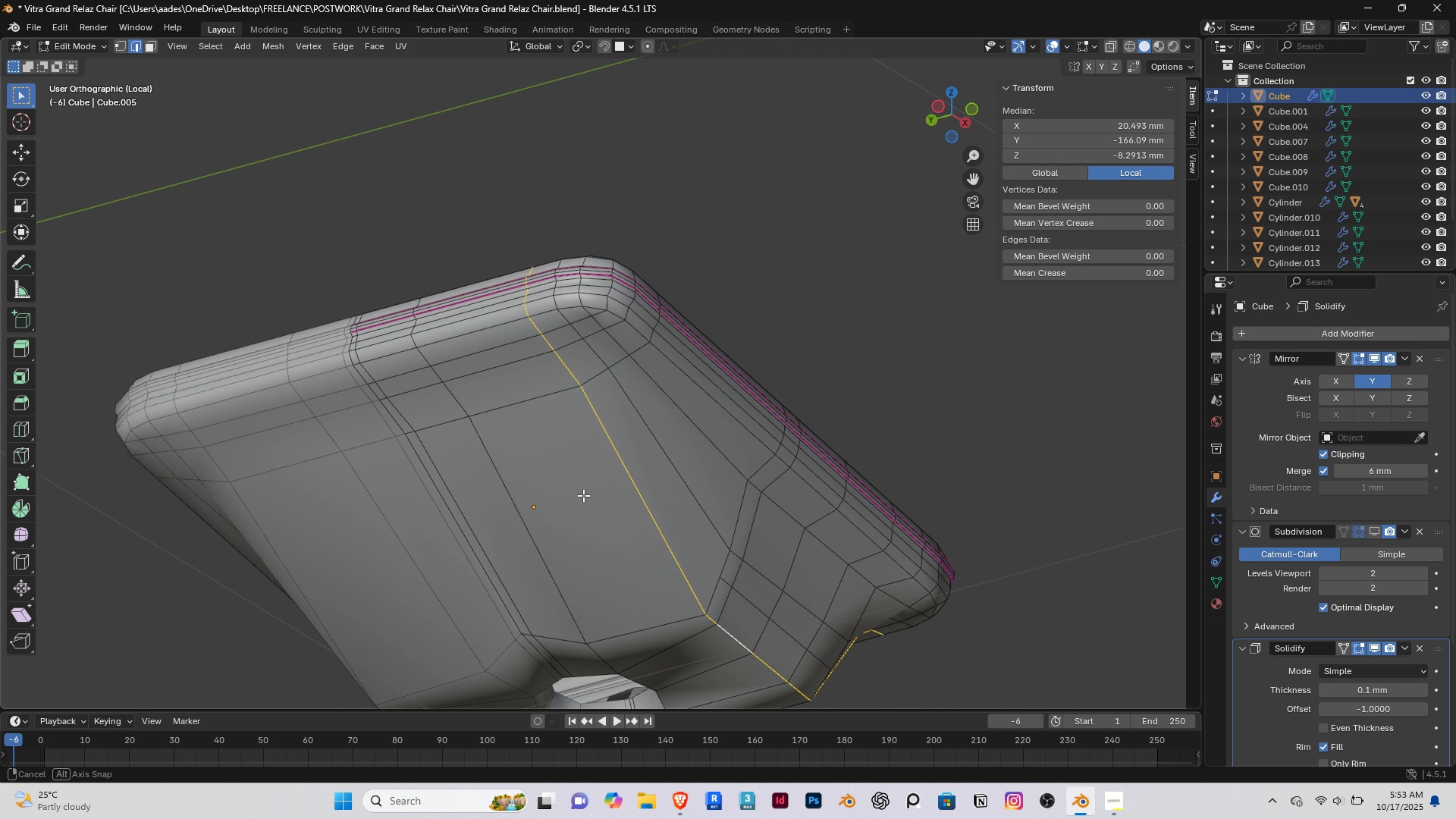 
type(gg)
 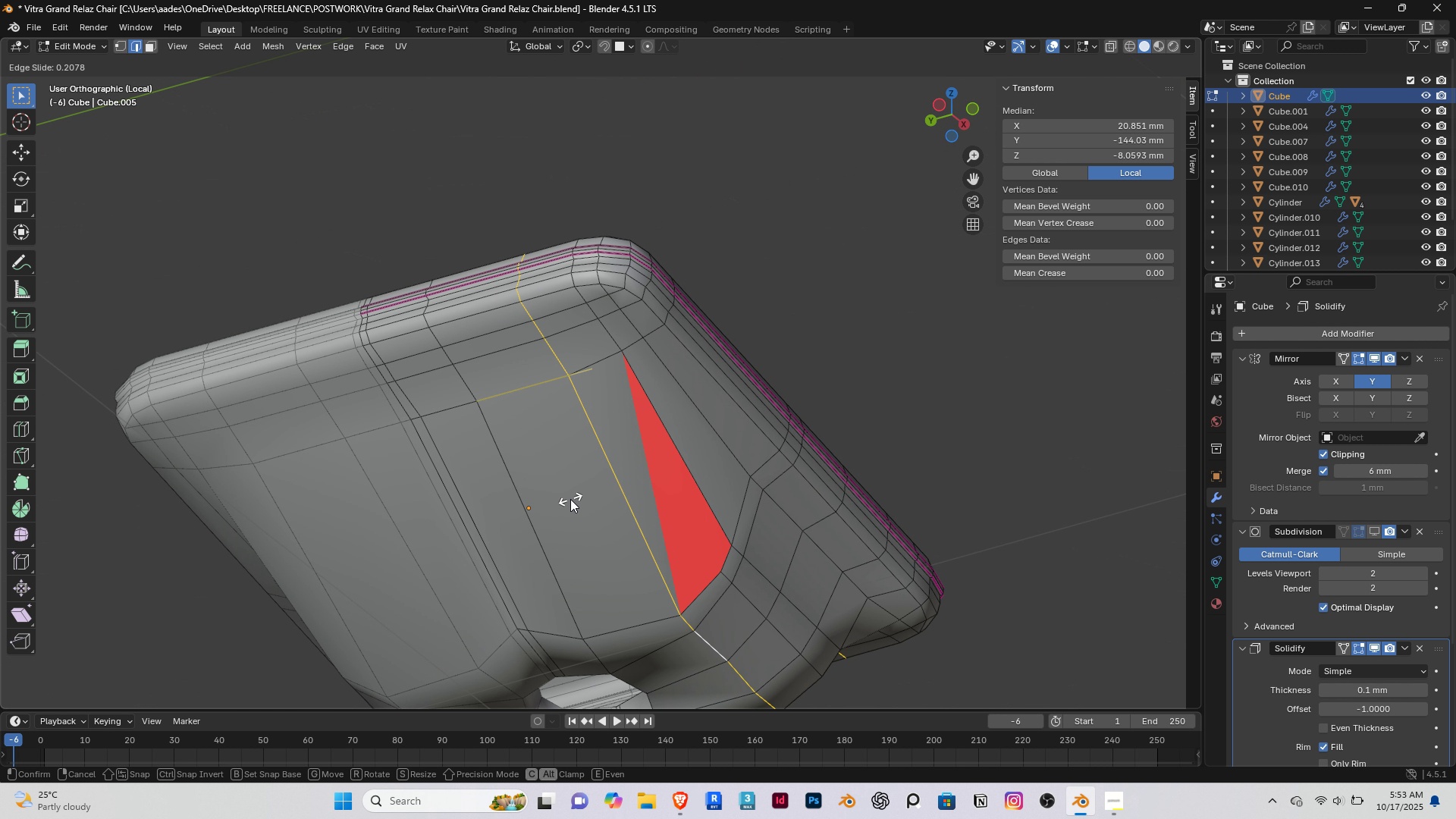 
left_click([570, 499])
 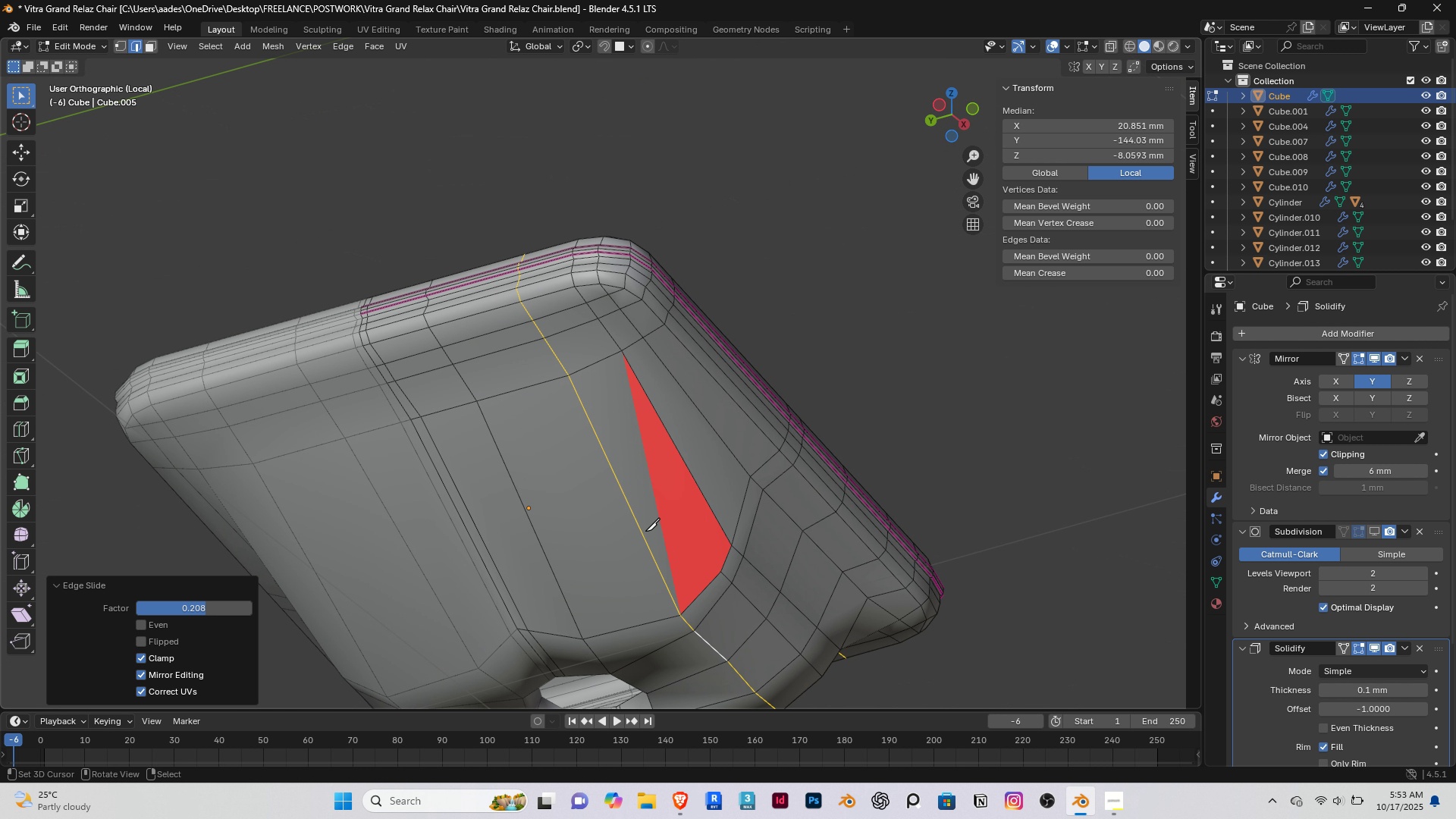 
key(K)
 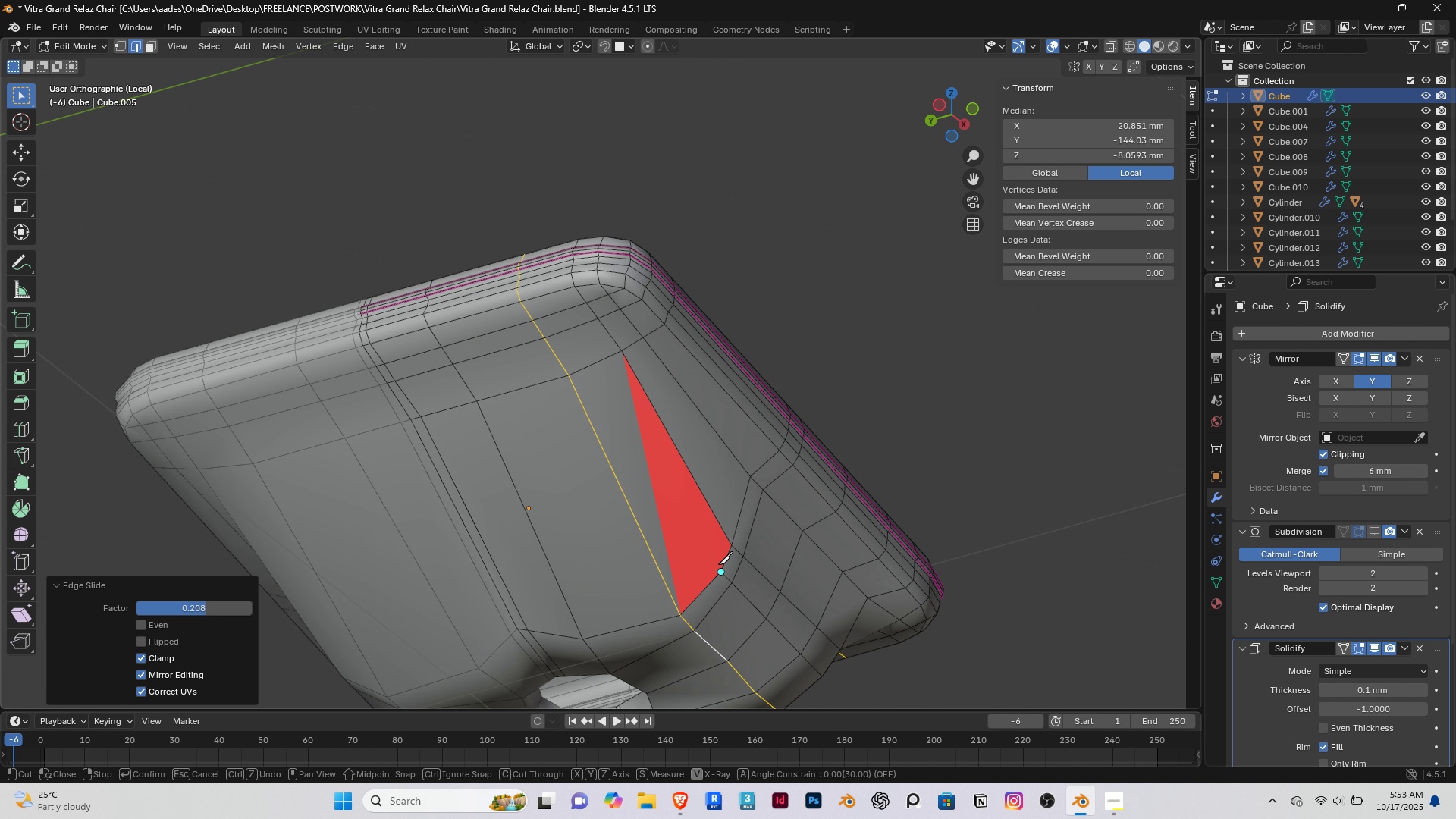 
left_click([718, 565])
 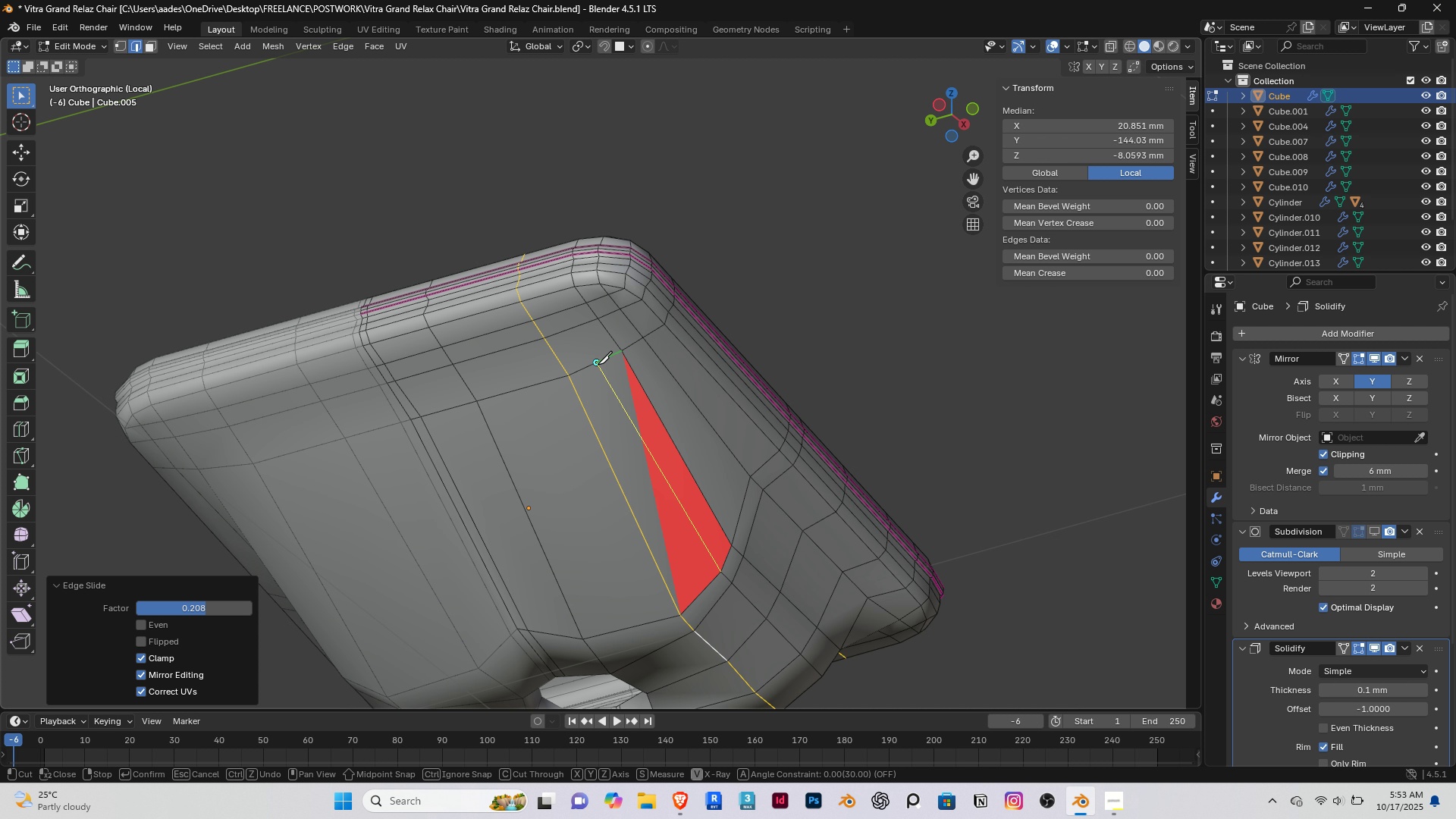 
left_click([598, 364])
 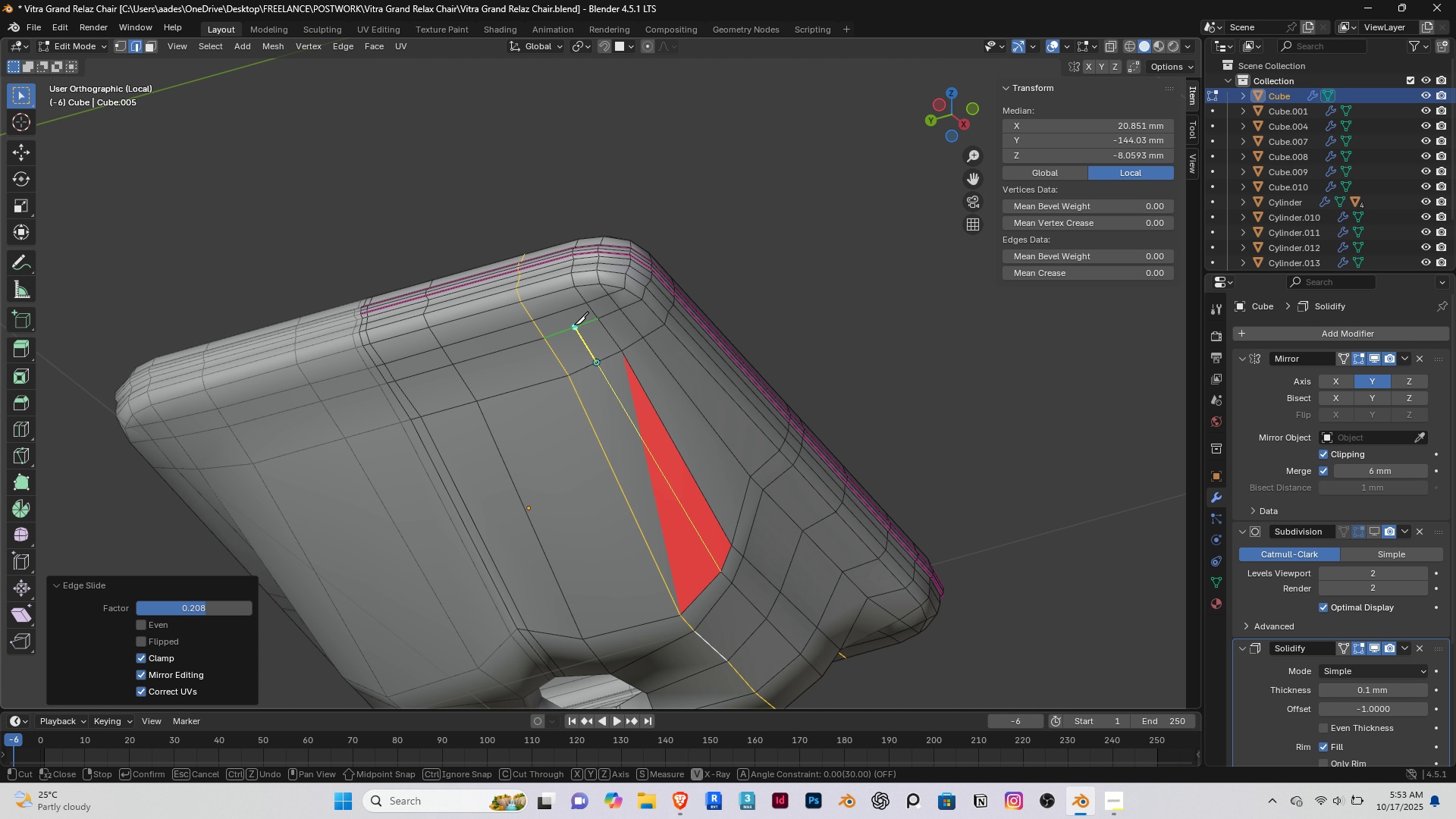 
left_click([574, 325])
 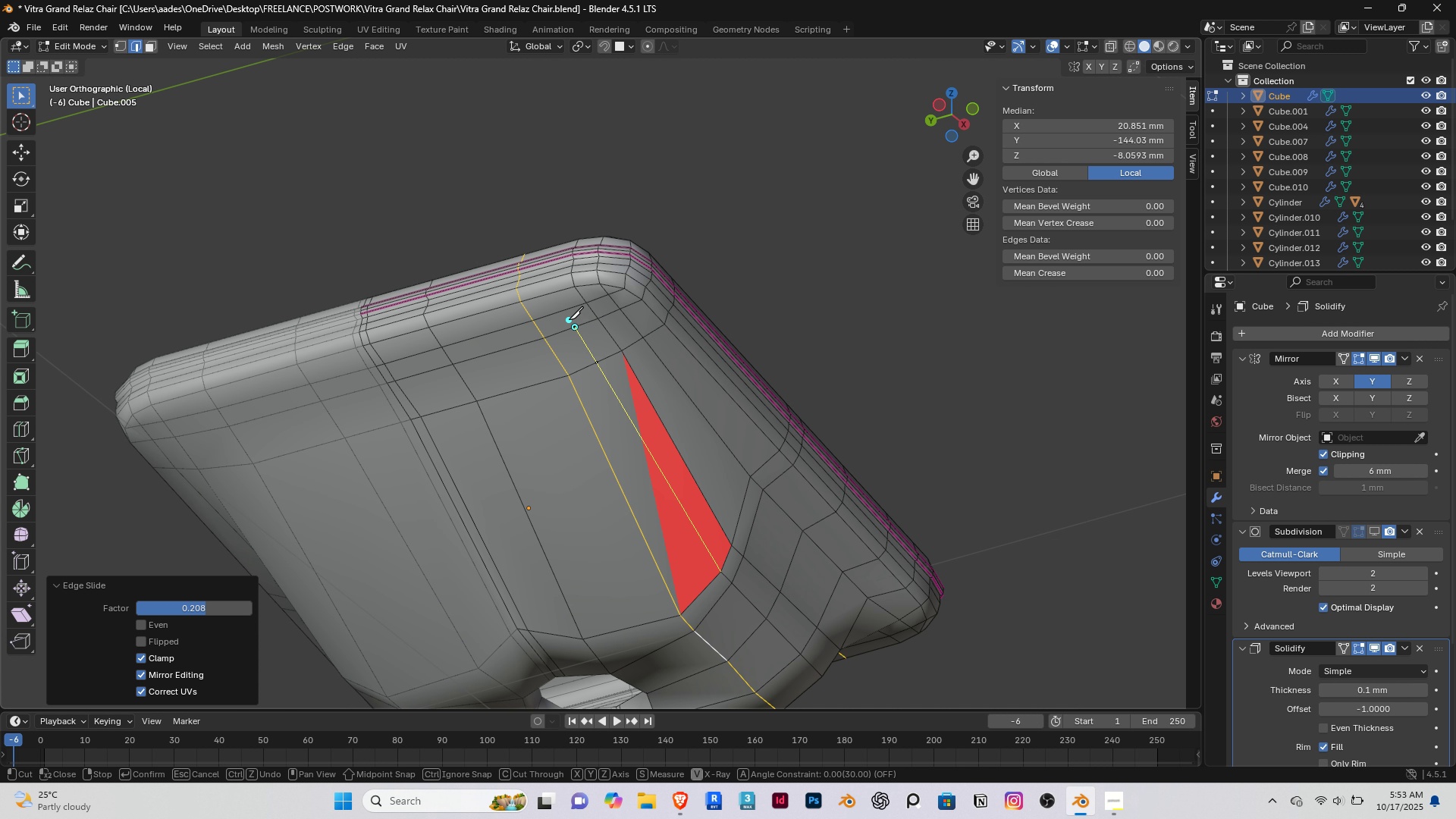 
right_click([569, 319])
 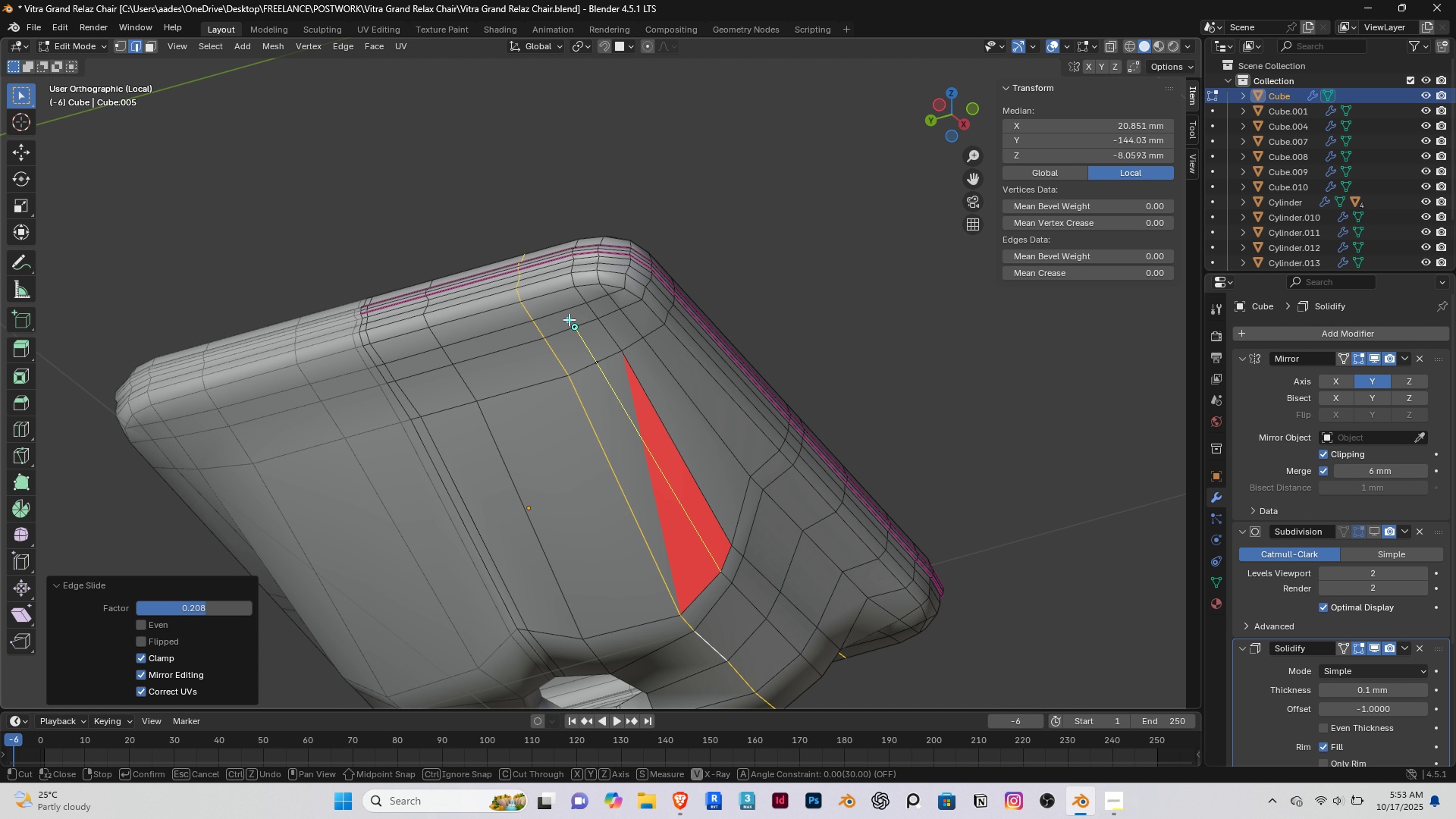 
key(Enter)
 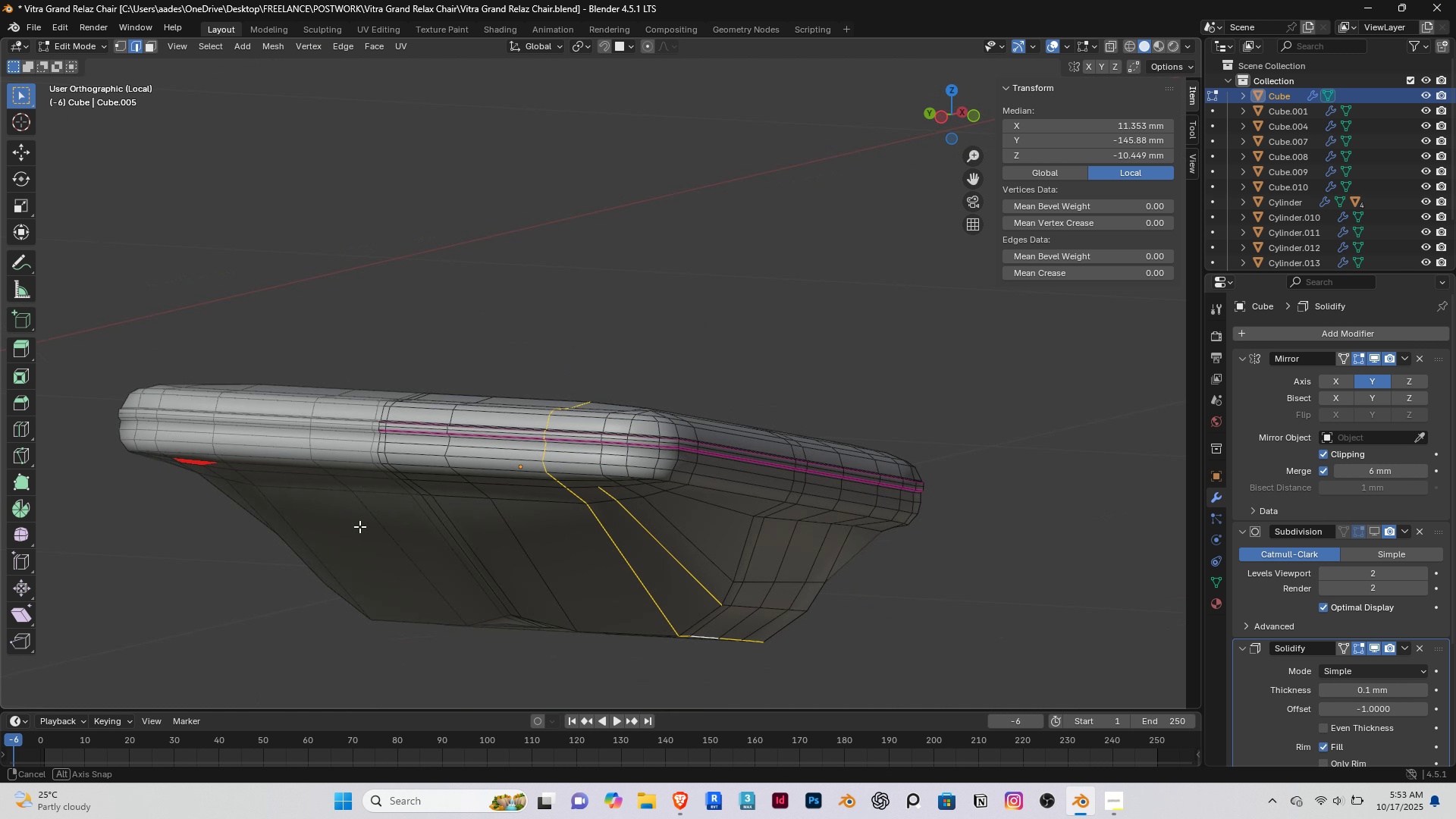 
scroll: coordinate [607, 519], scroll_direction: up, amount: 1.0
 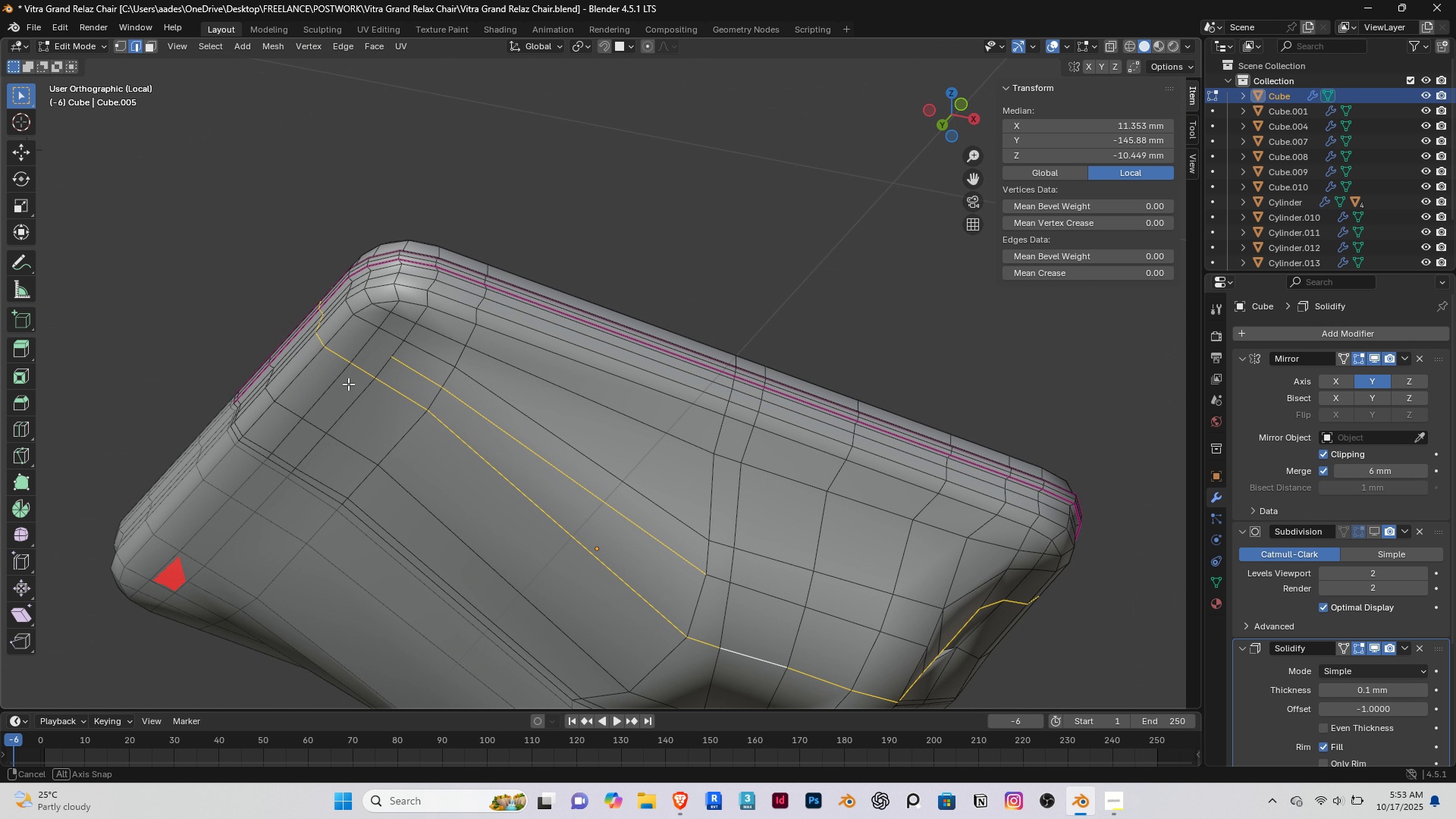 
wait(6.42)
 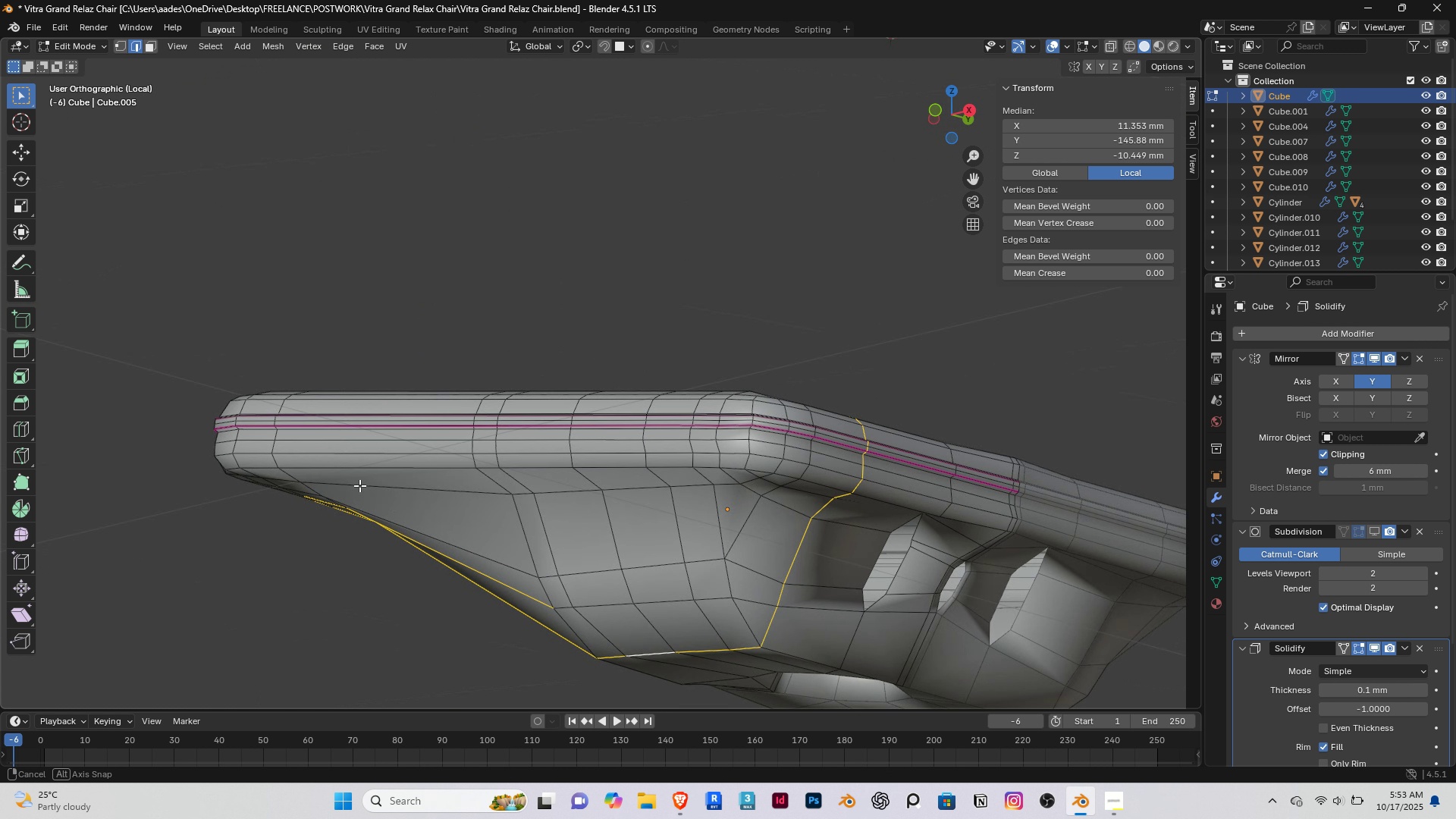 
scroll: coordinate [491, 400], scroll_direction: up, amount: 2.0
 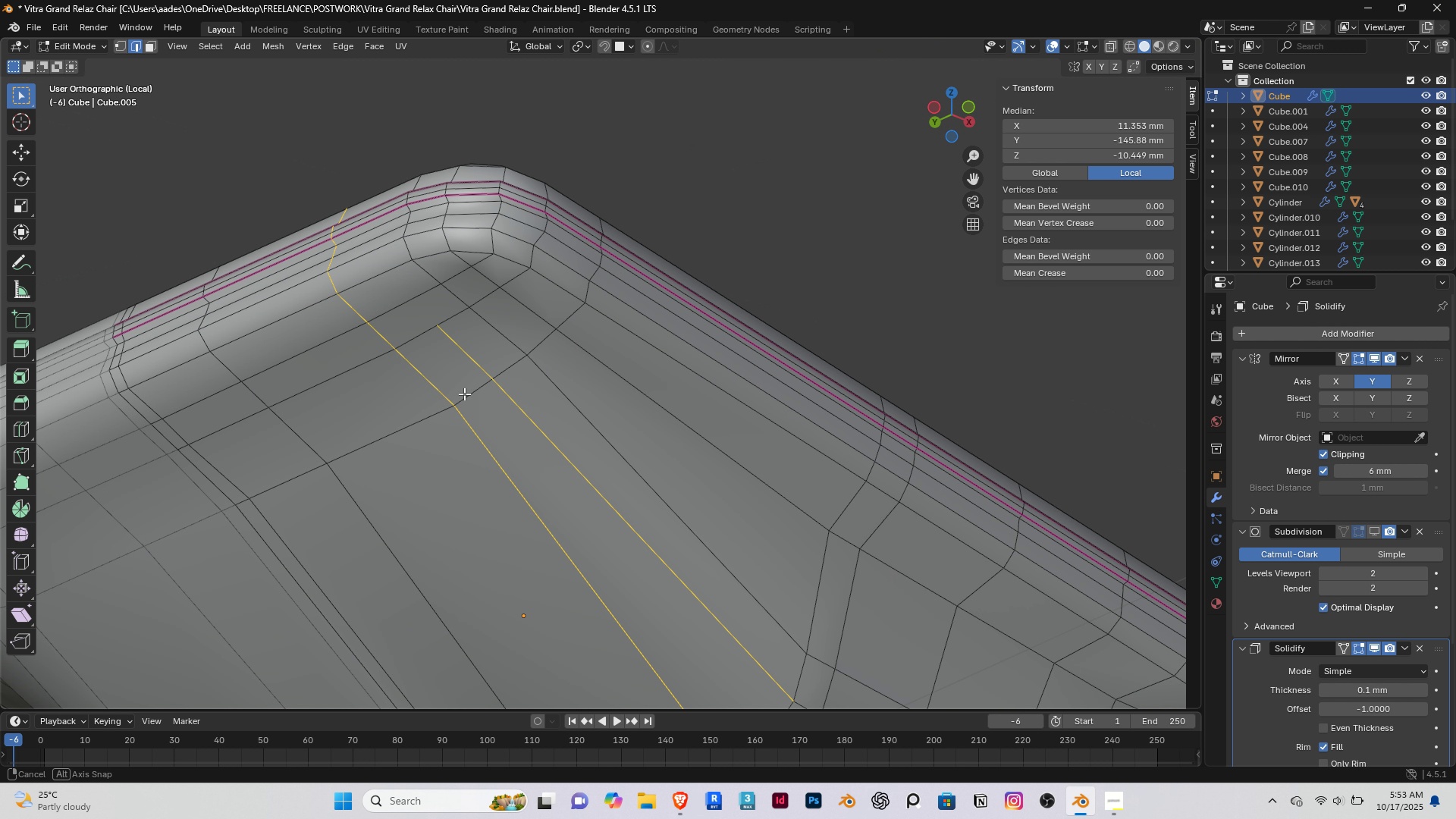 
middle_click([464, 394])
 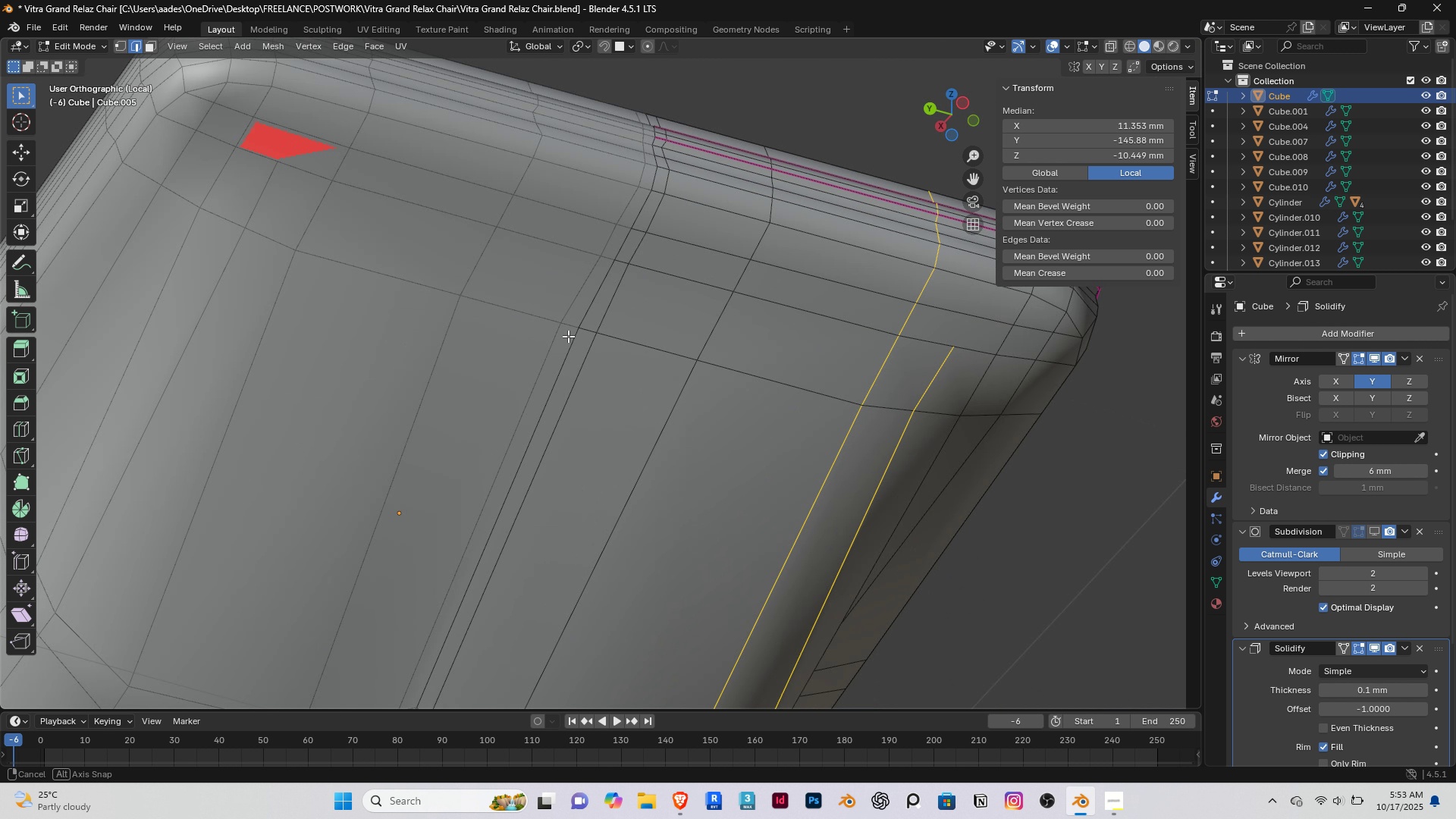 
hold_key(key=ShiftRight, duration=0.51)
 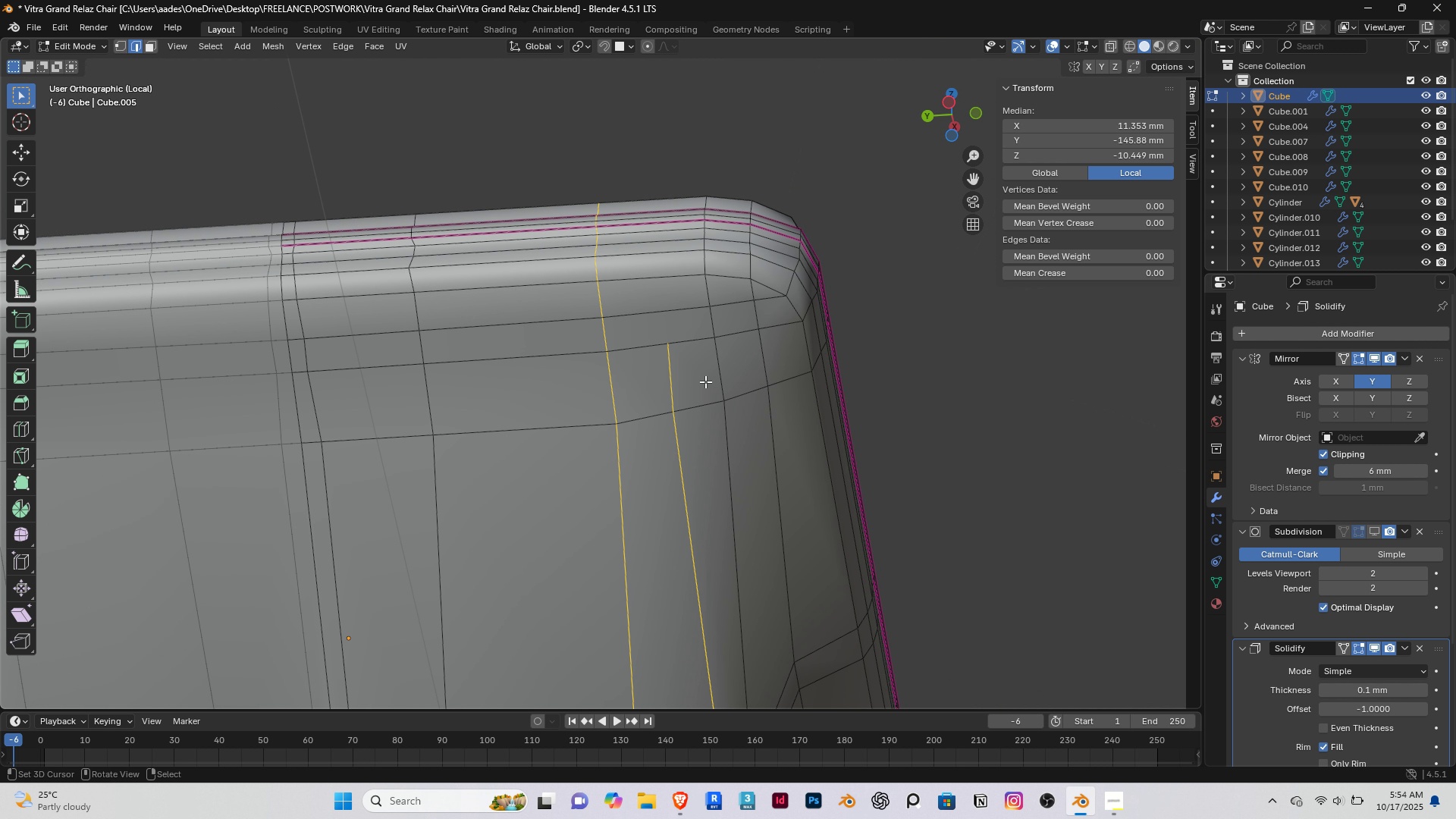 
key(K)
 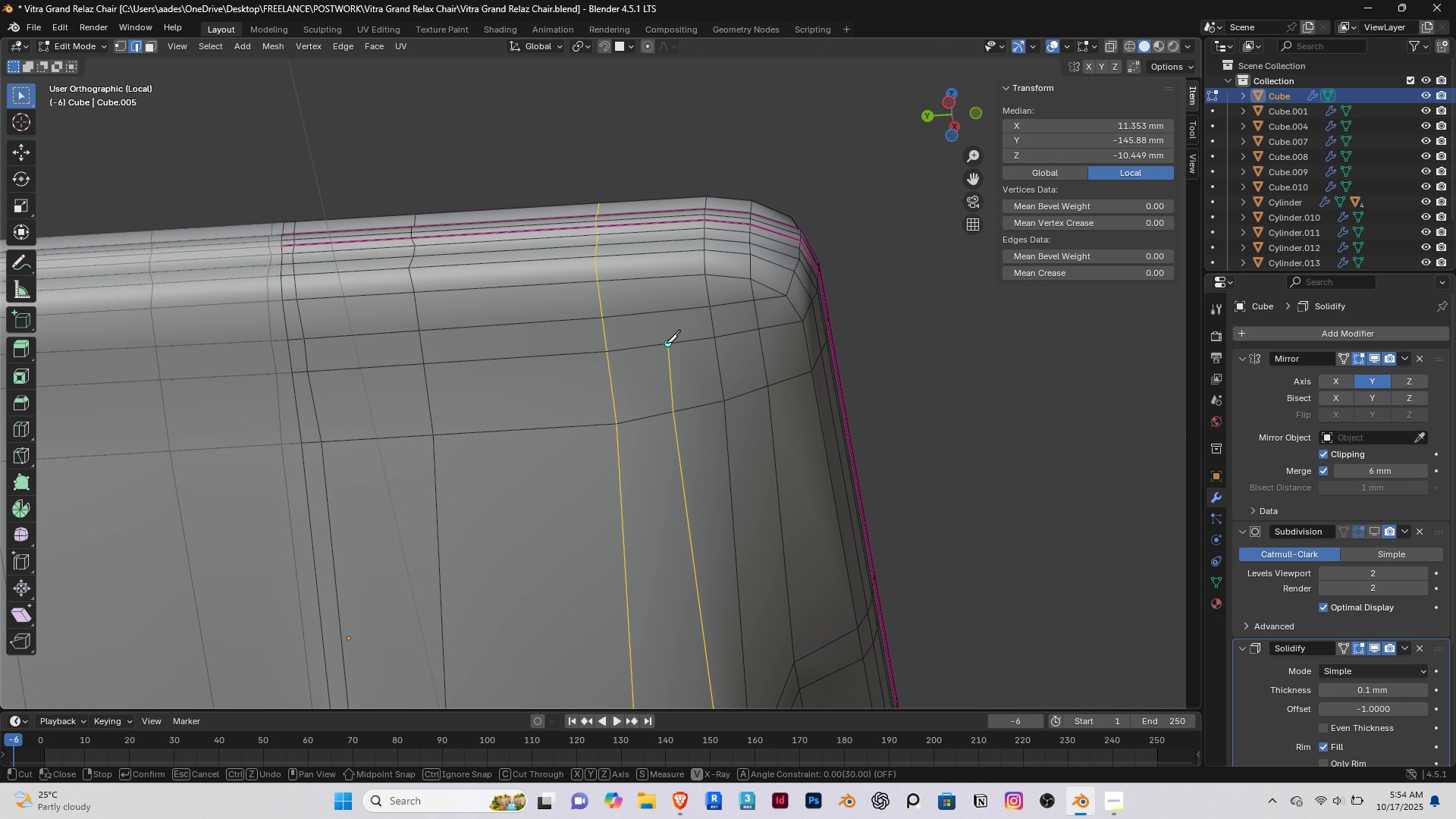 
left_click([666, 343])
 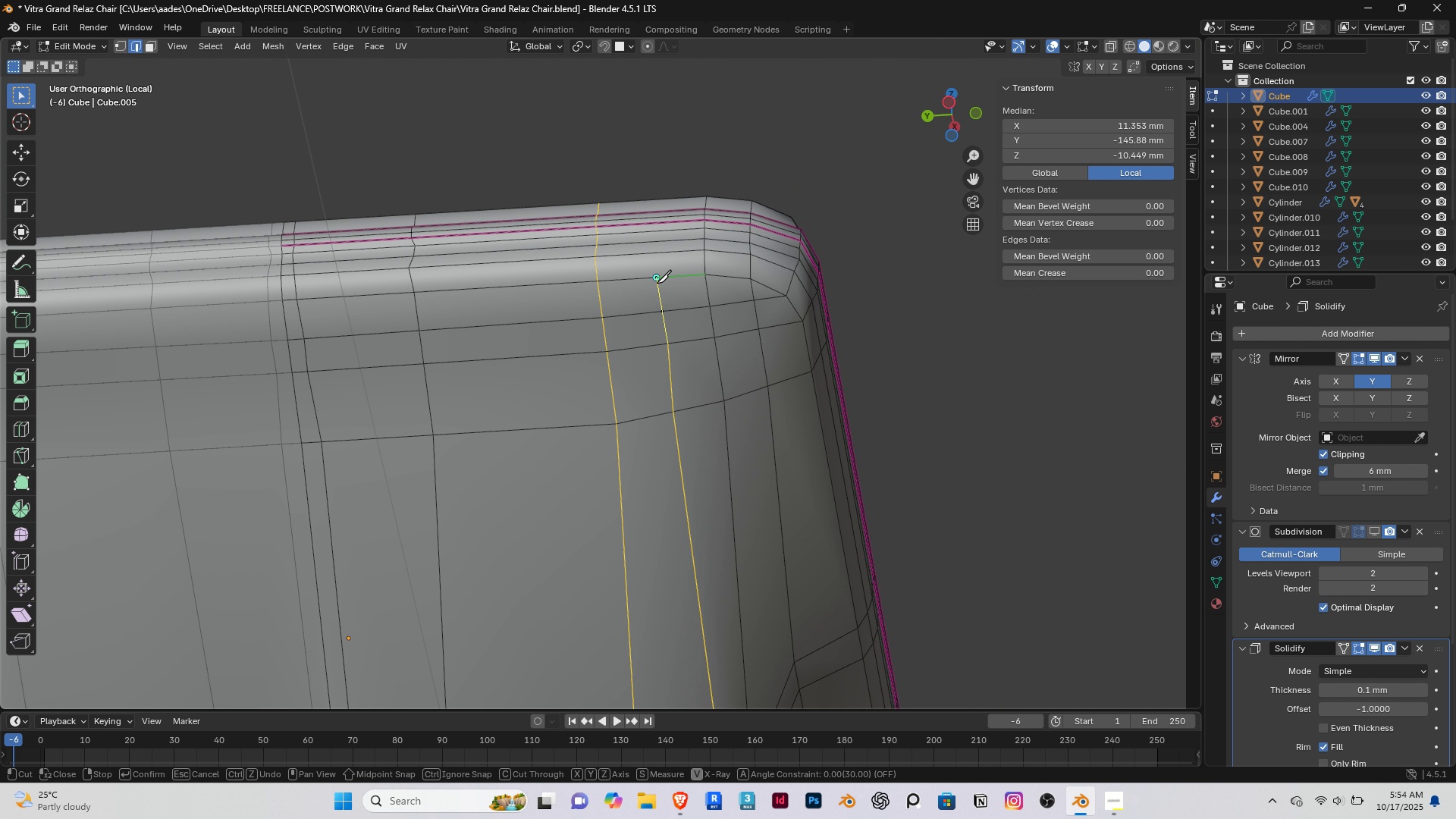 
left_click([657, 283])
 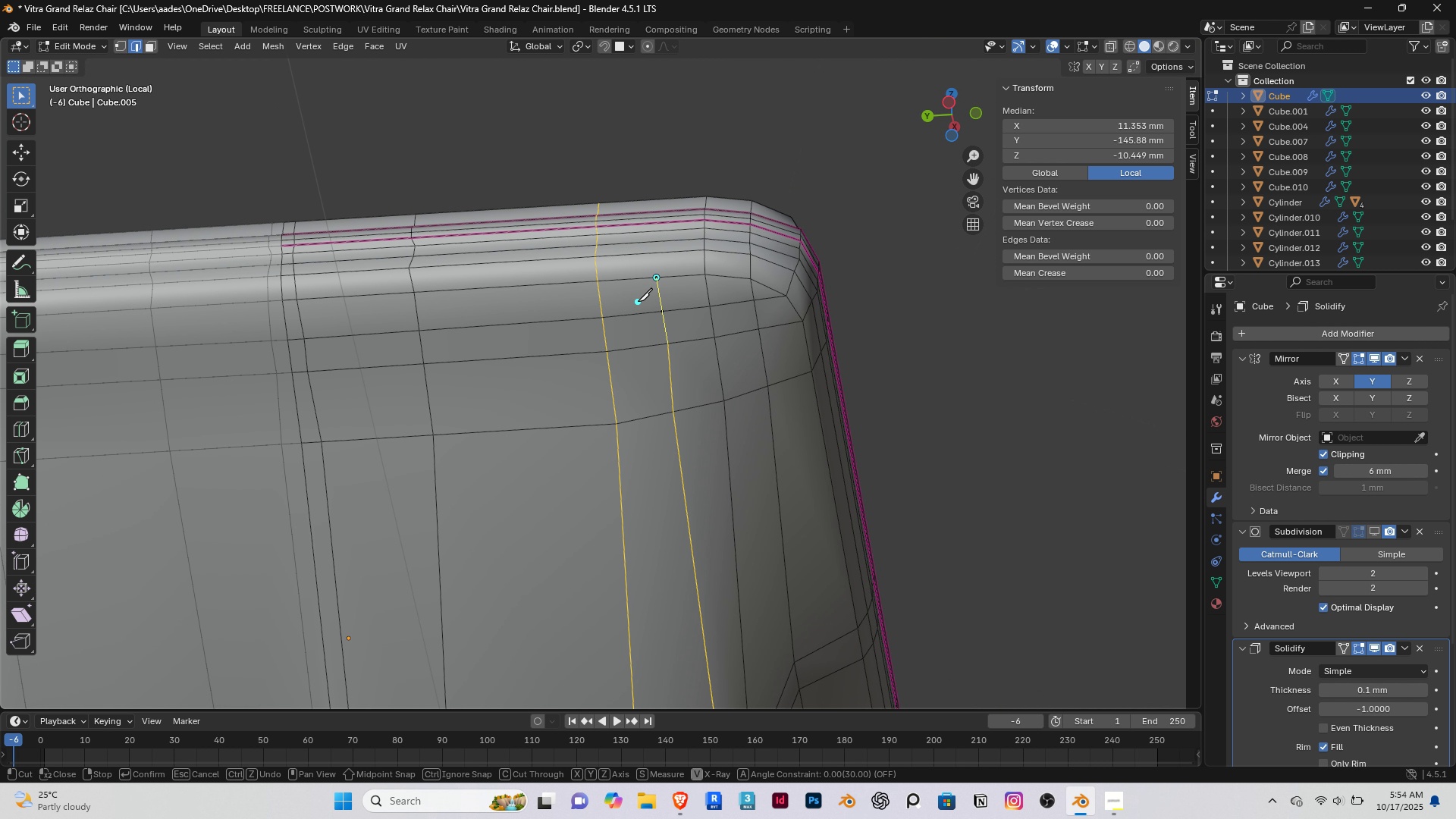 
right_click([638, 301])
 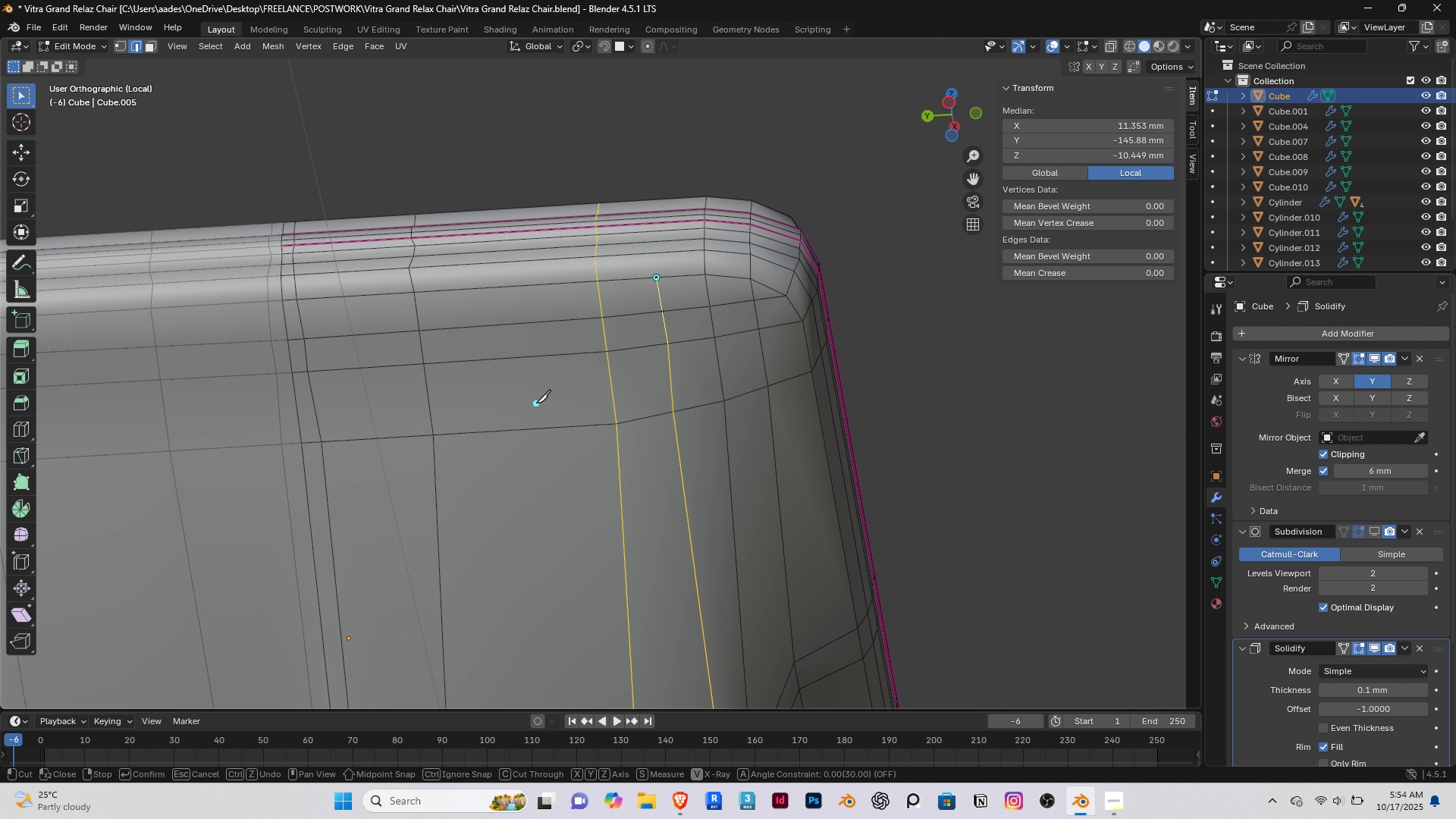 
scroll: coordinate [536, 403], scroll_direction: down, amount: 3.0
 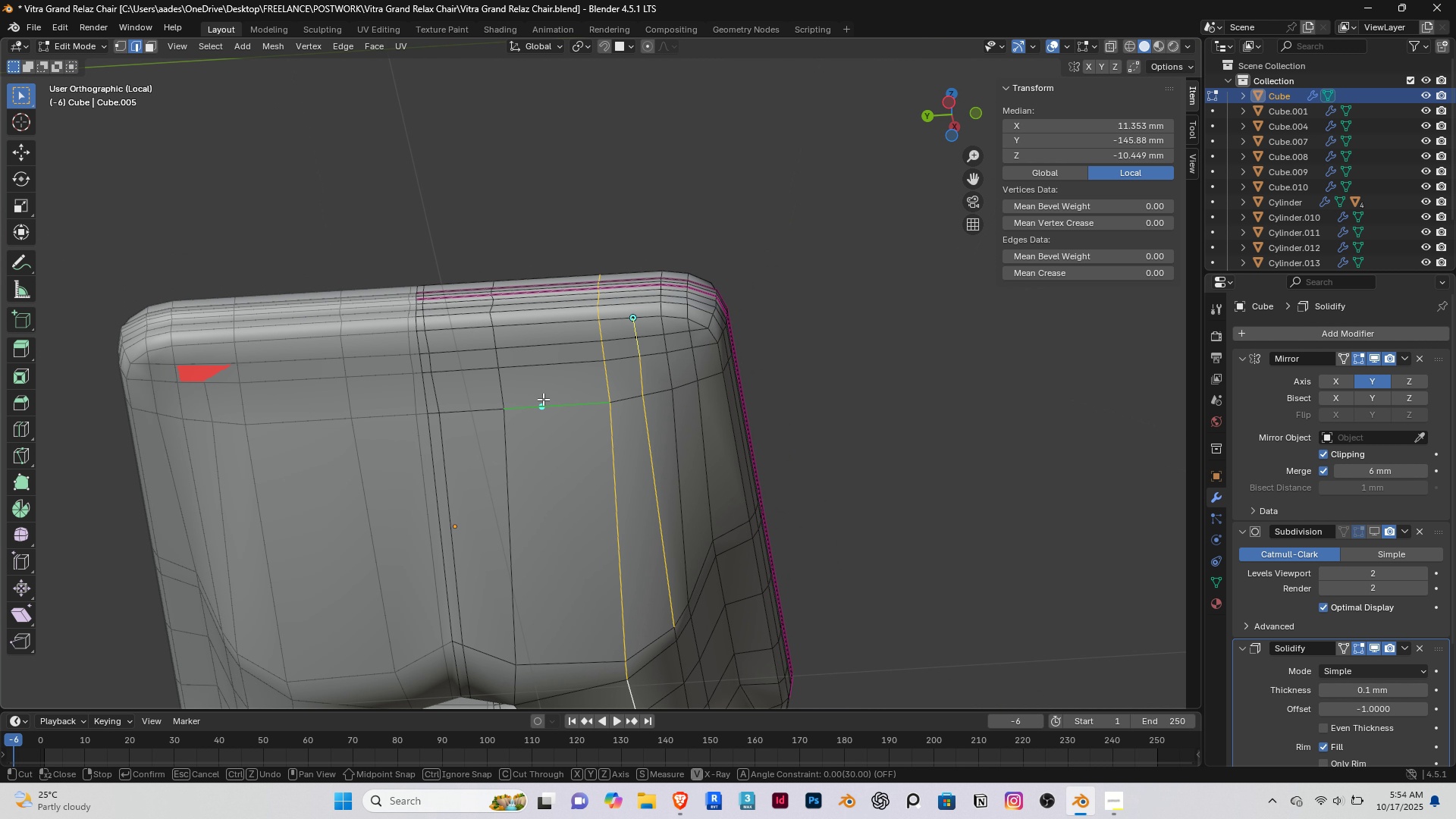 
key(Enter)
 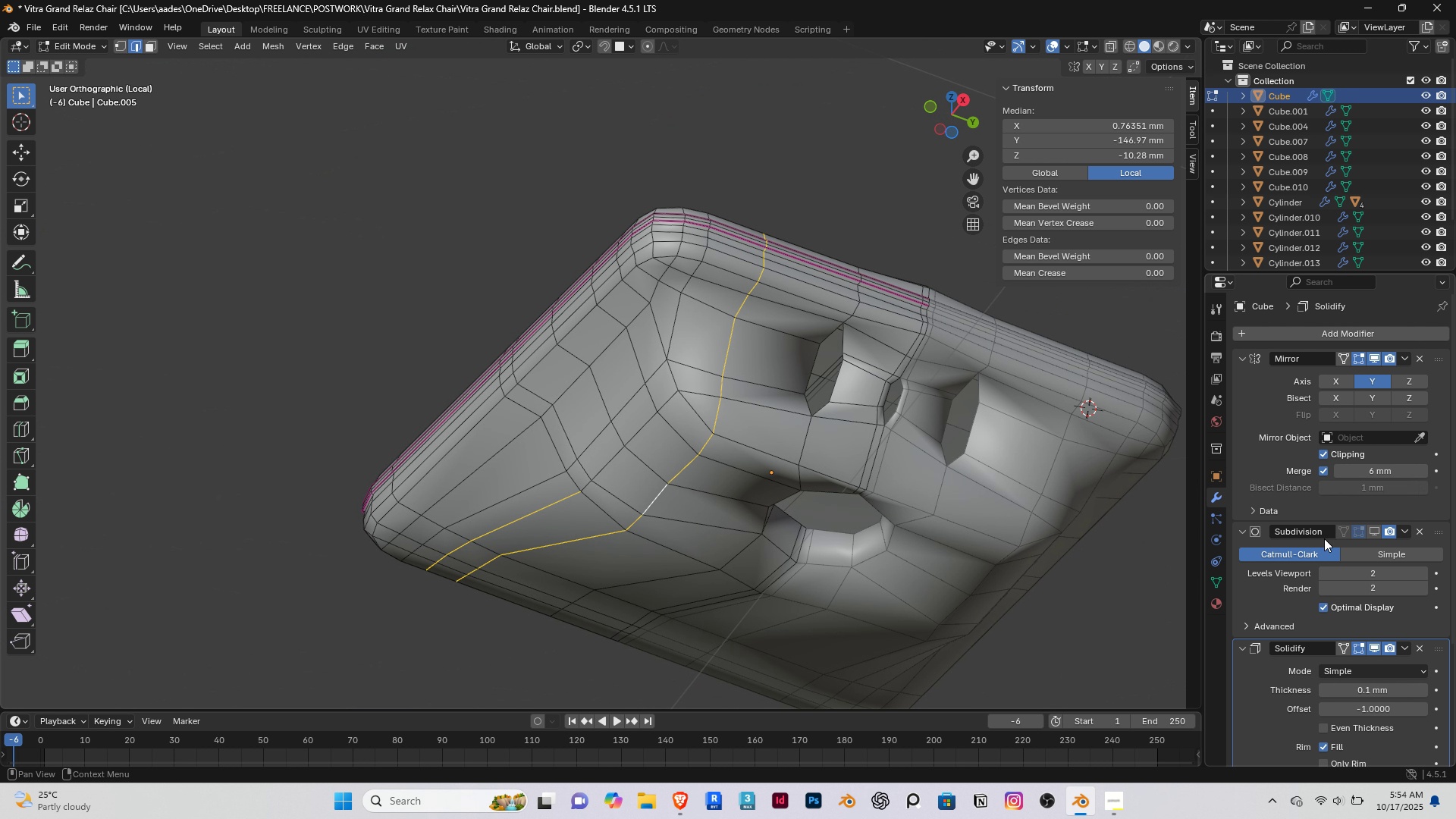 
wait(6.08)
 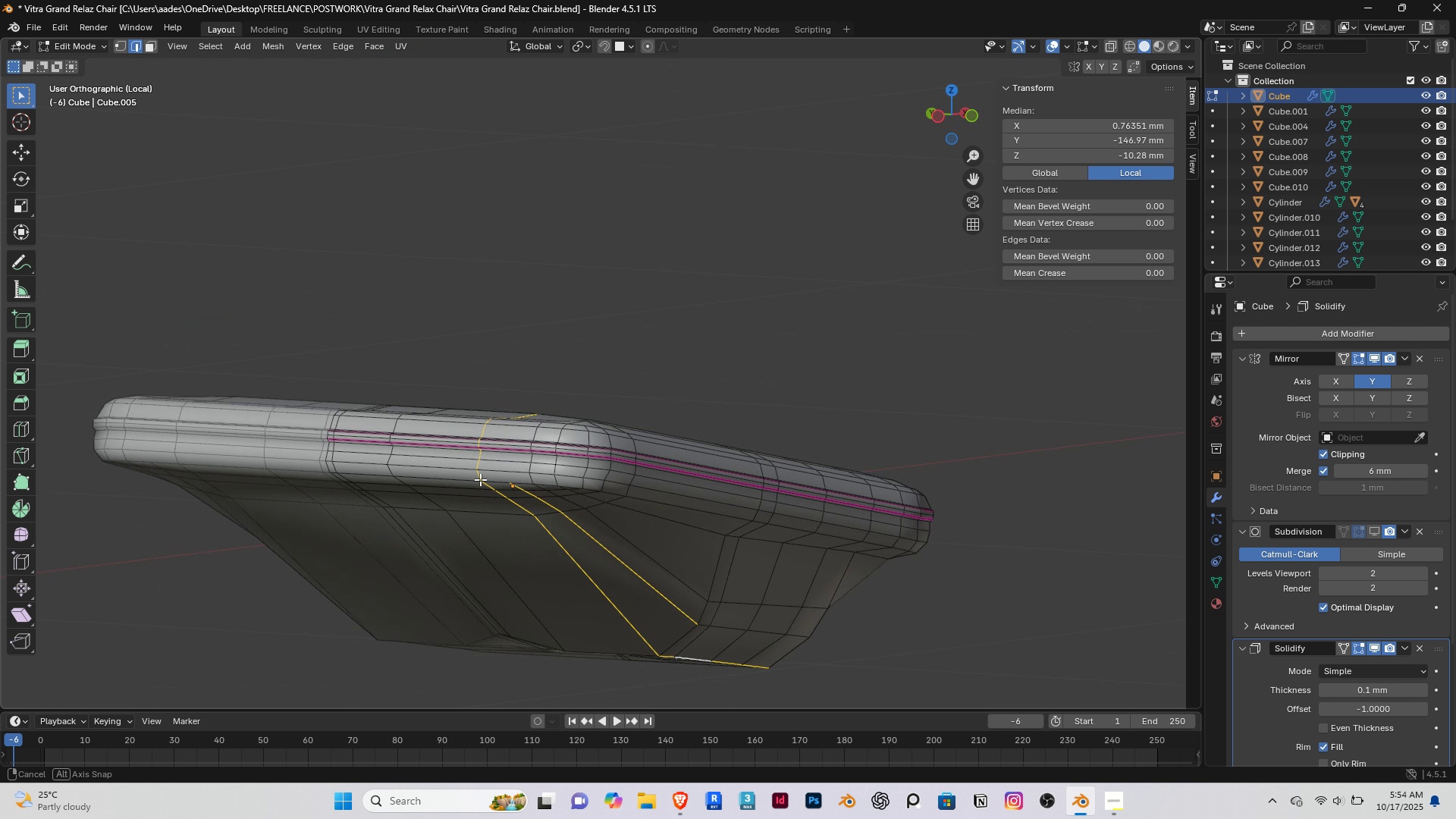 
left_click([1370, 530])
 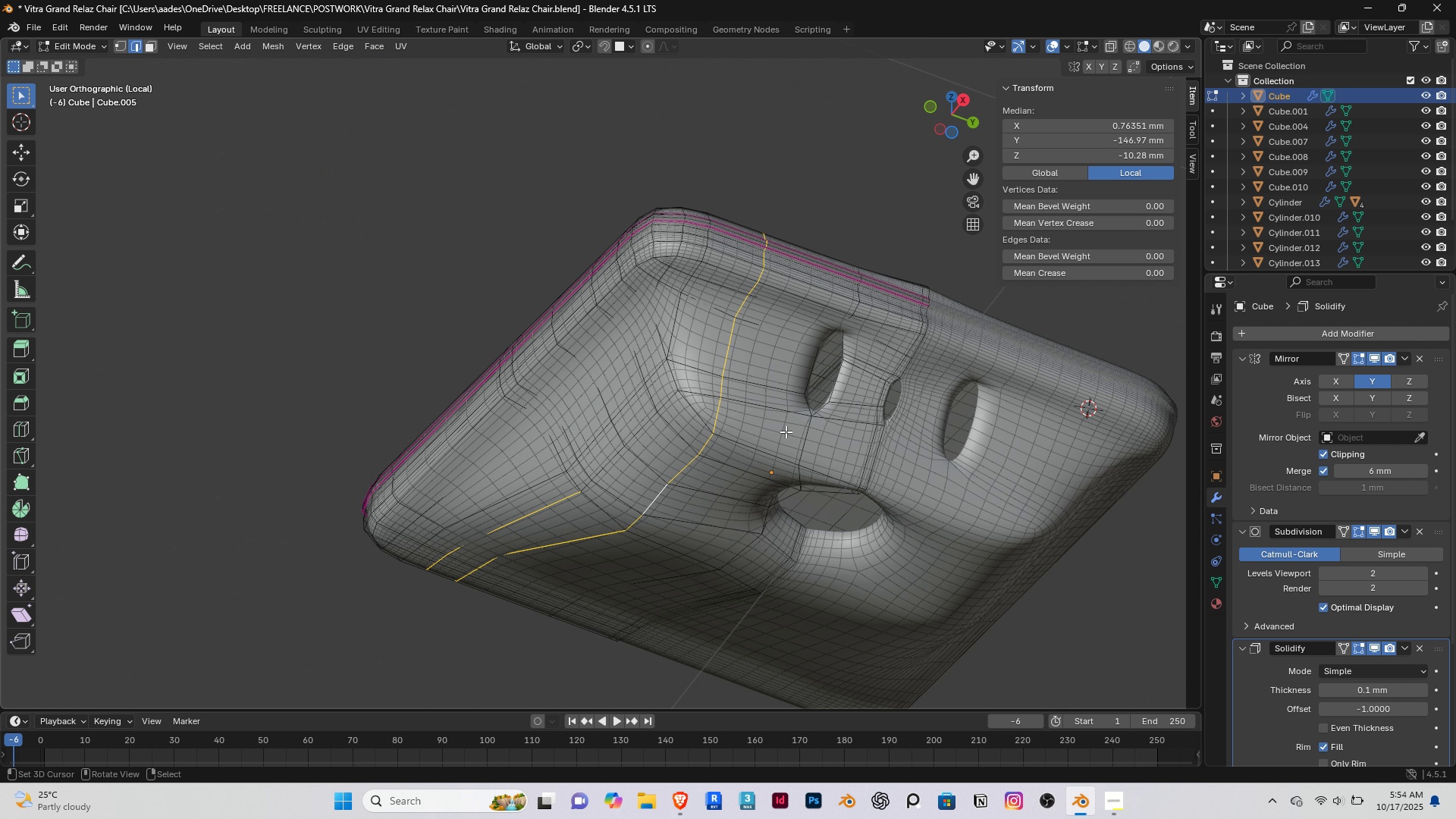 
scroll: coordinate [735, 409], scroll_direction: up, amount: 2.0
 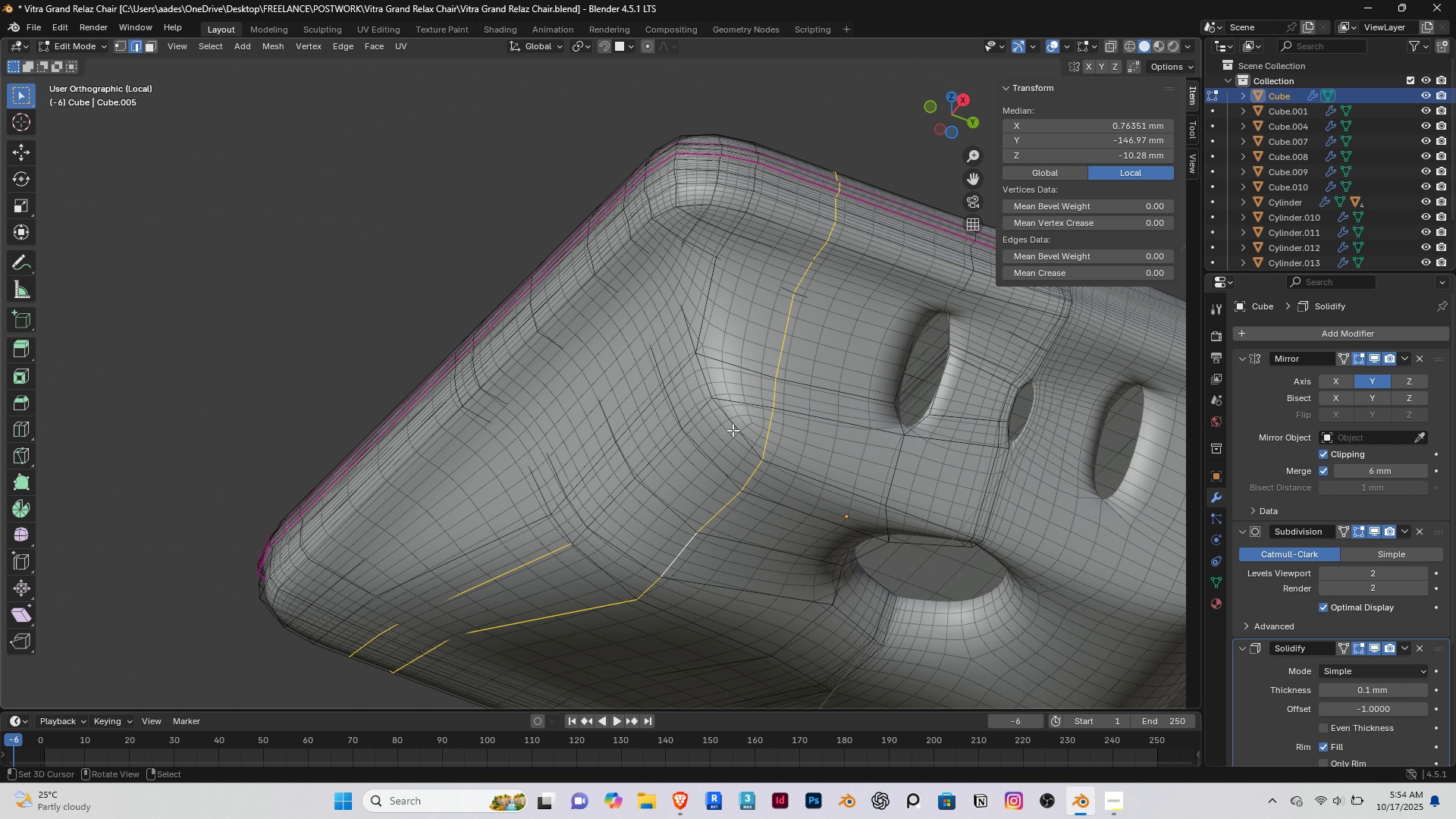 
hold_key(key=ShiftRight, duration=0.45)
 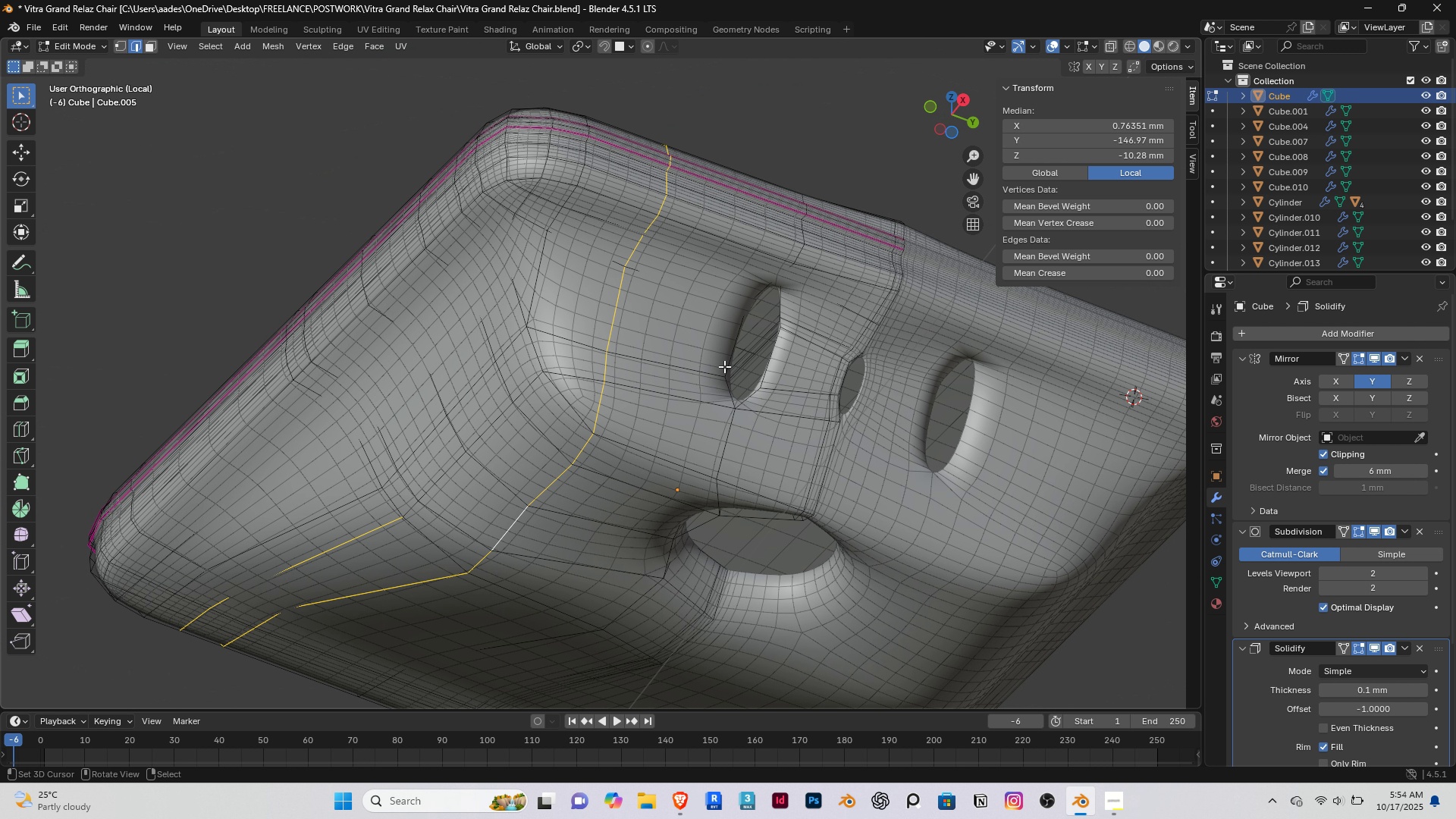 
double_click([720, 366])
 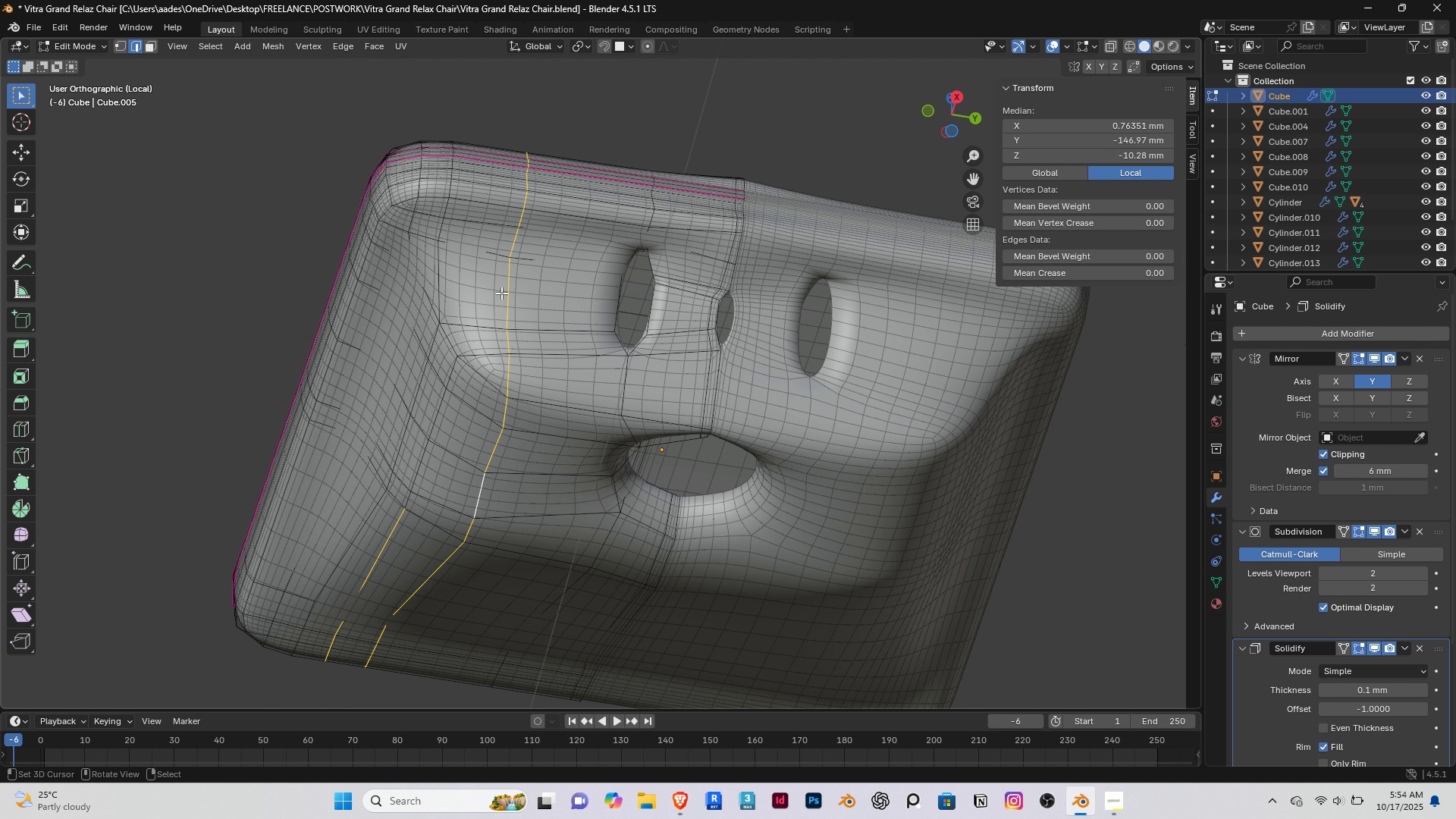 
scroll: coordinate [501, 293], scroll_direction: down, amount: 3.0
 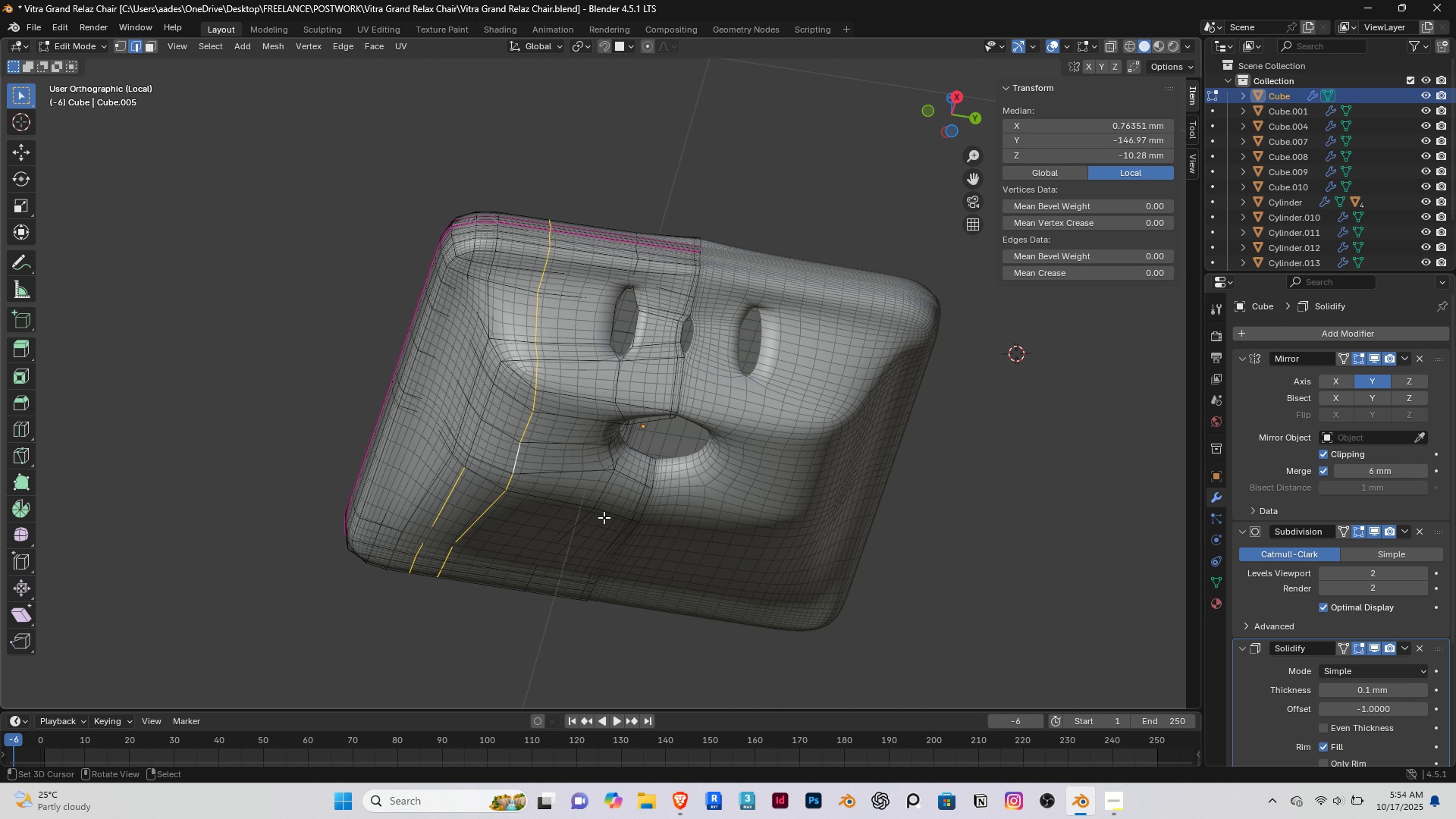 
scroll: coordinate [606, 517], scroll_direction: up, amount: 3.0
 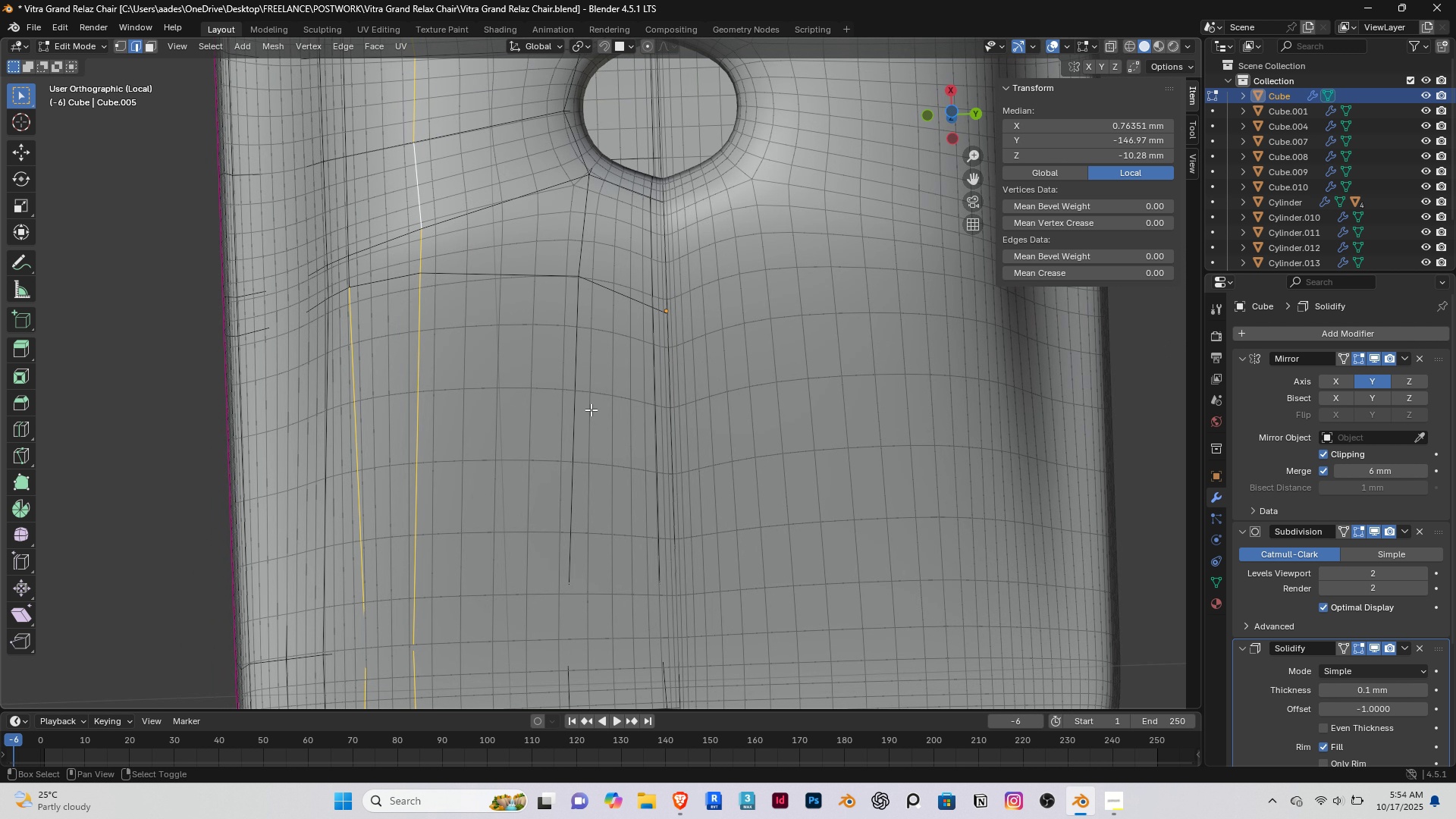 
hold_key(key=ShiftRight, duration=0.52)
 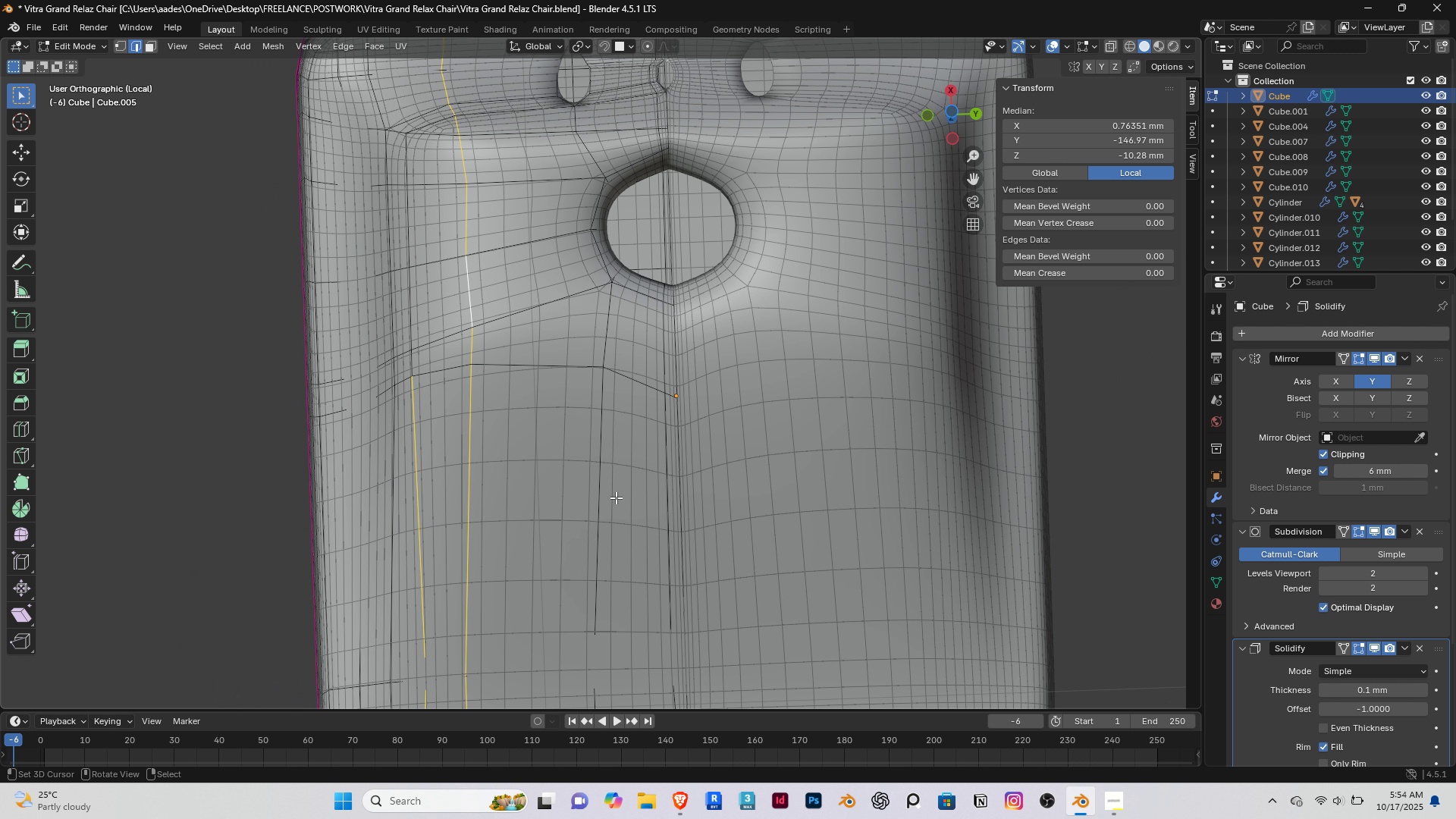 
hold_key(key=ShiftRight, duration=16.5)
scroll: coordinate [513, 375], scroll_direction: down, amount: 4.0
 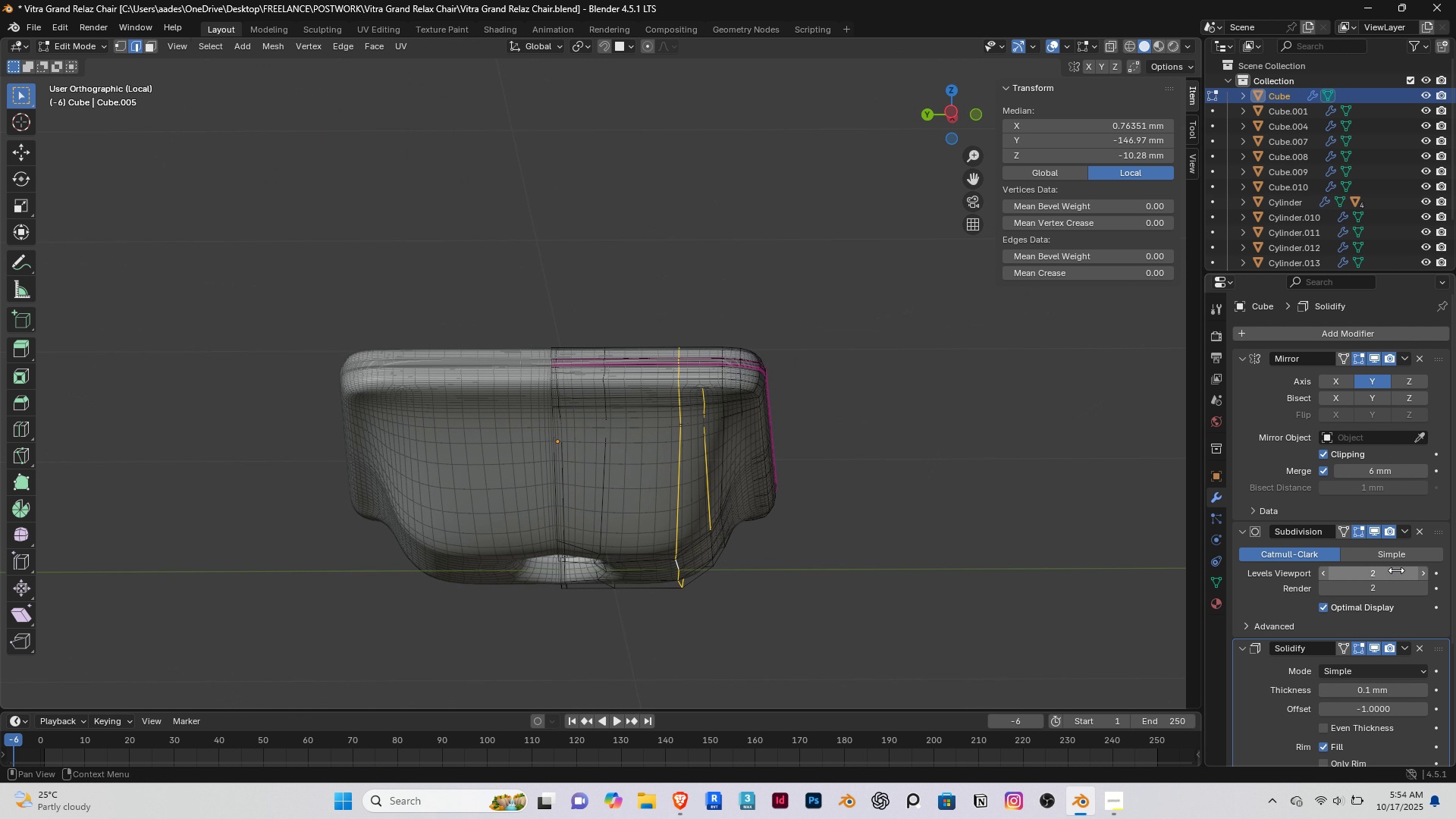 
left_click([1319, 575])
 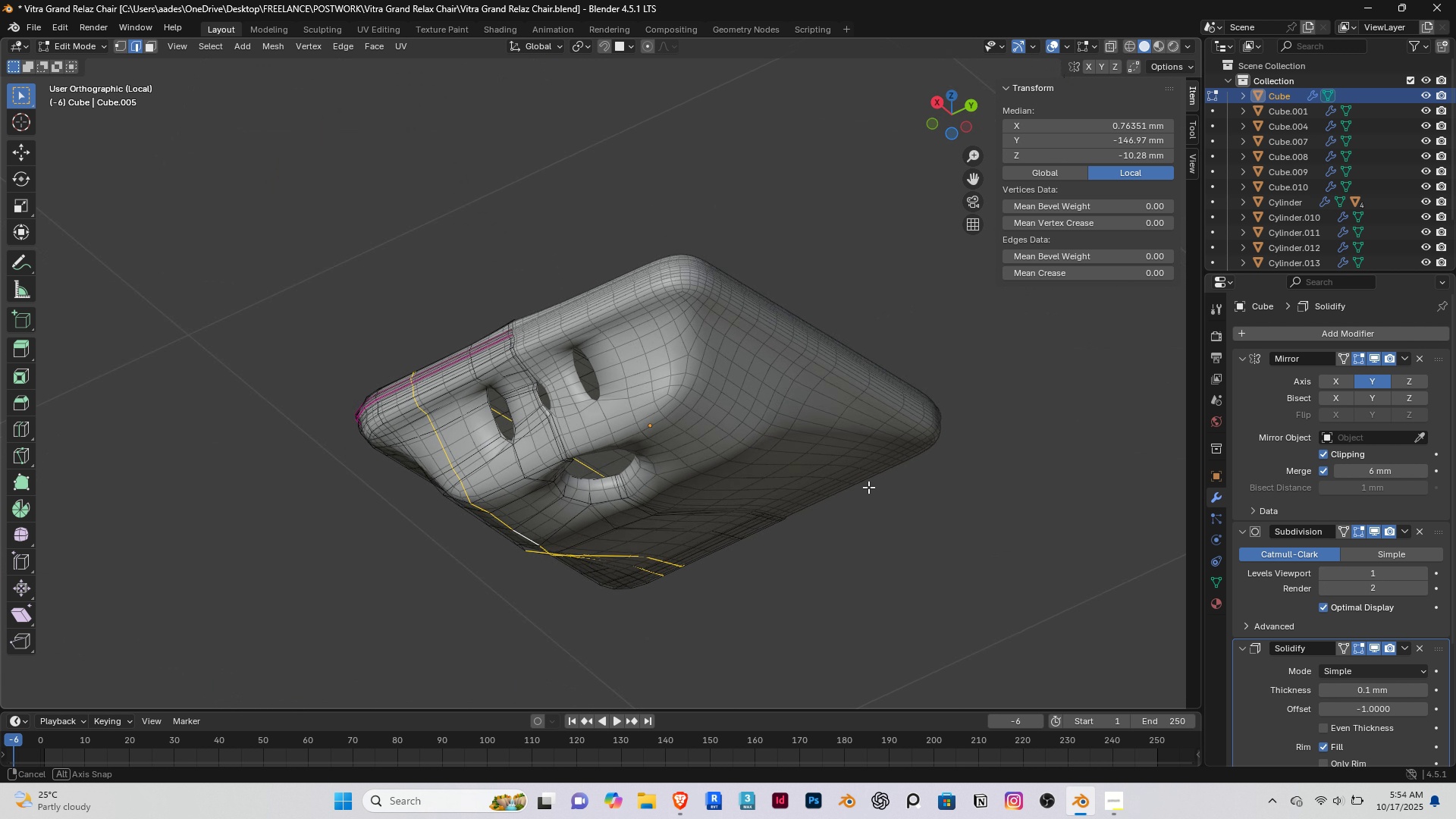 
scroll: coordinate [651, 410], scroll_direction: up, amount: 3.0
 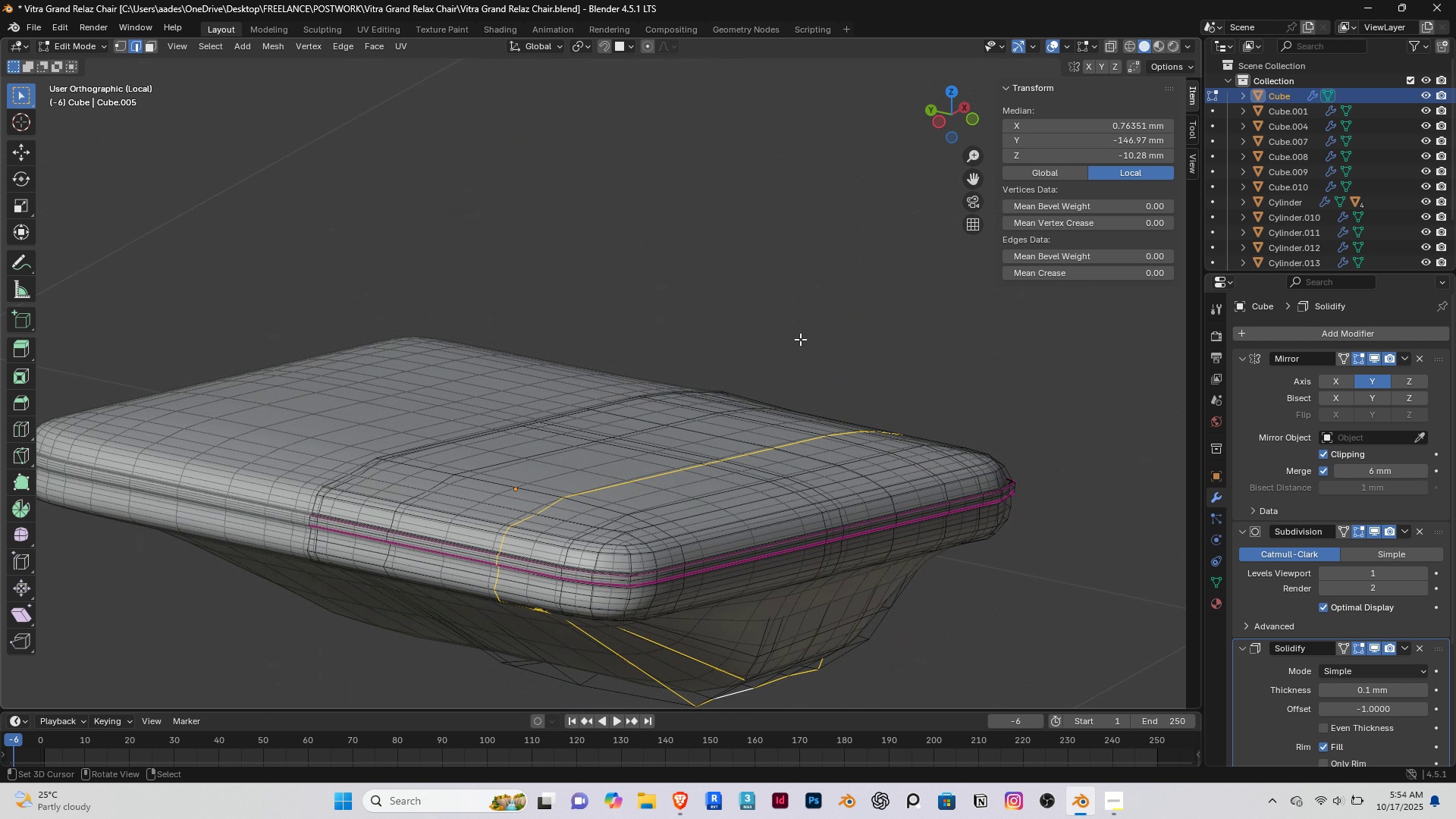 
left_click([1054, 46])
 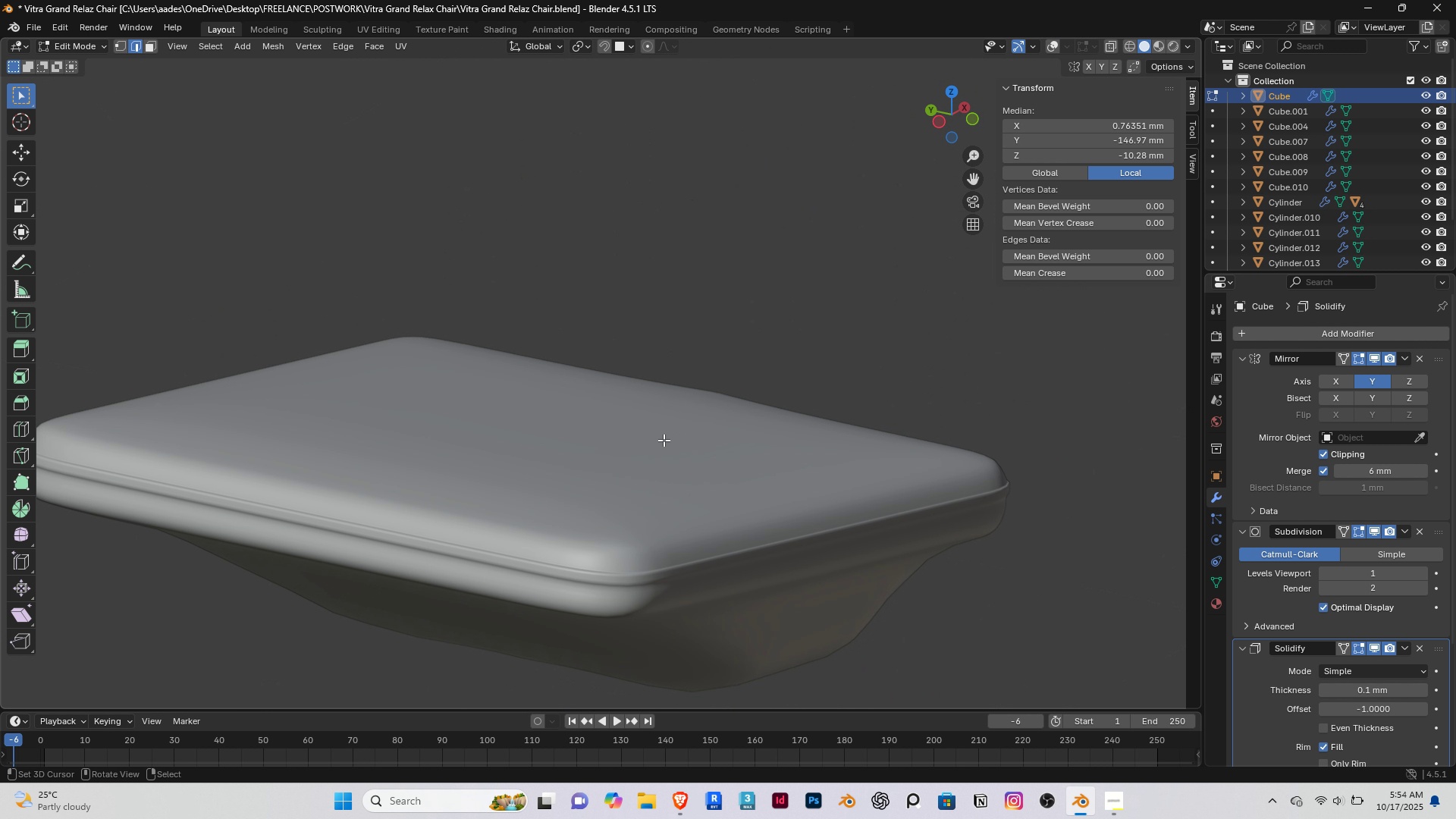 
scroll: coordinate [664, 440], scroll_direction: down, amount: 1.0
 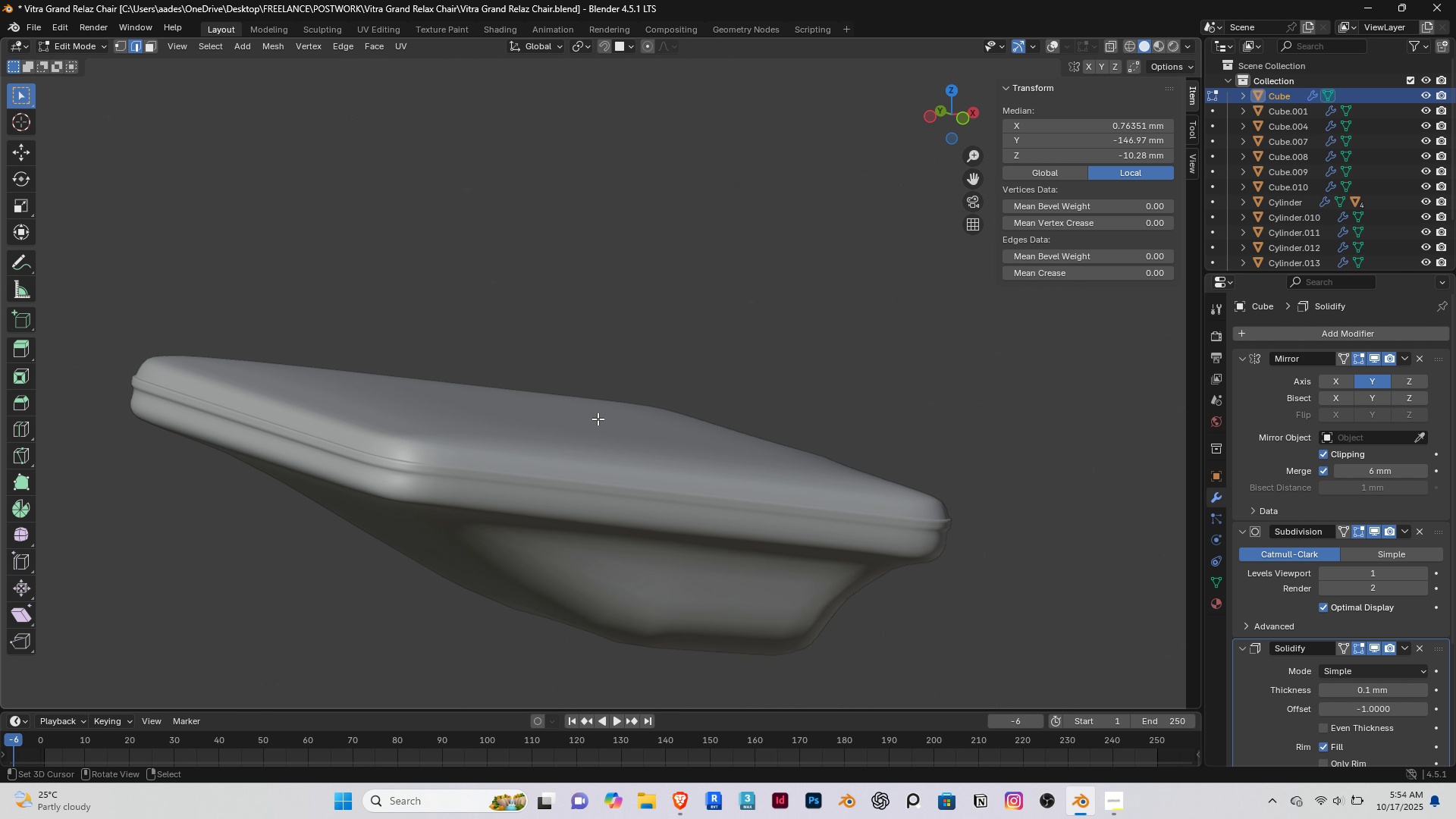 
hold_key(key=ControlRight, duration=0.82)
 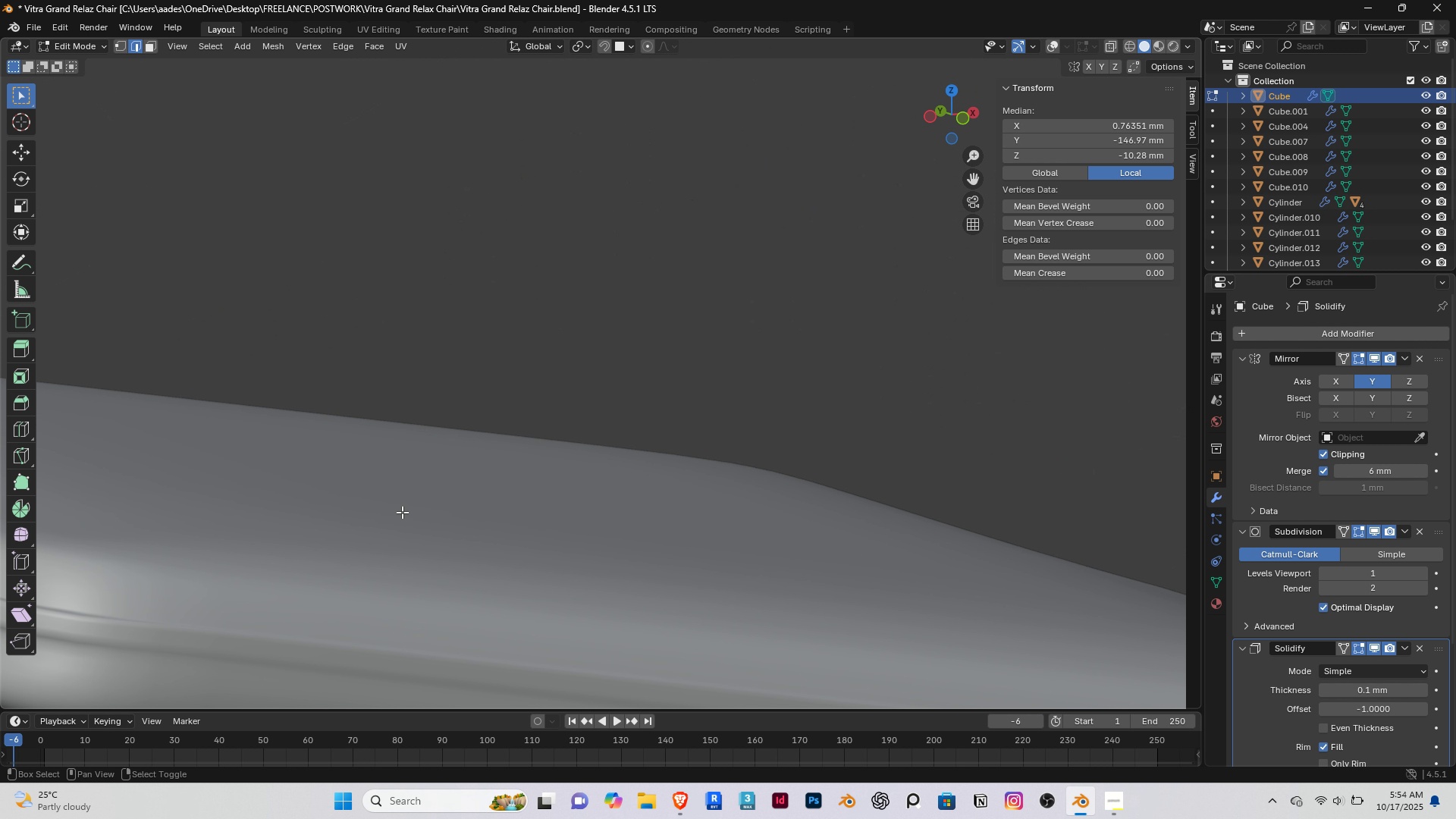 
hold_key(key=ShiftRight, duration=1.51)
 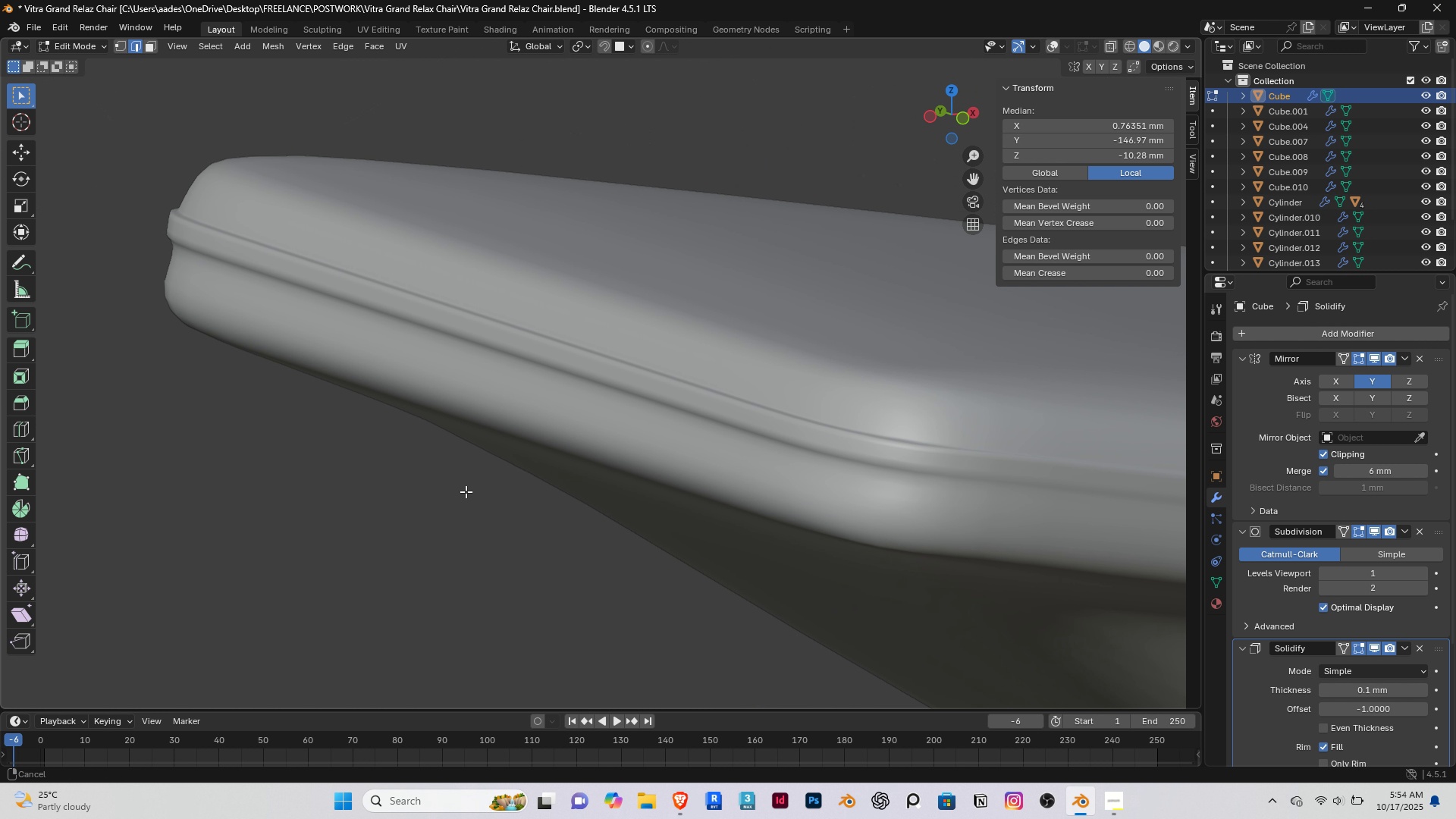 
key(Shift+ShiftRight)
 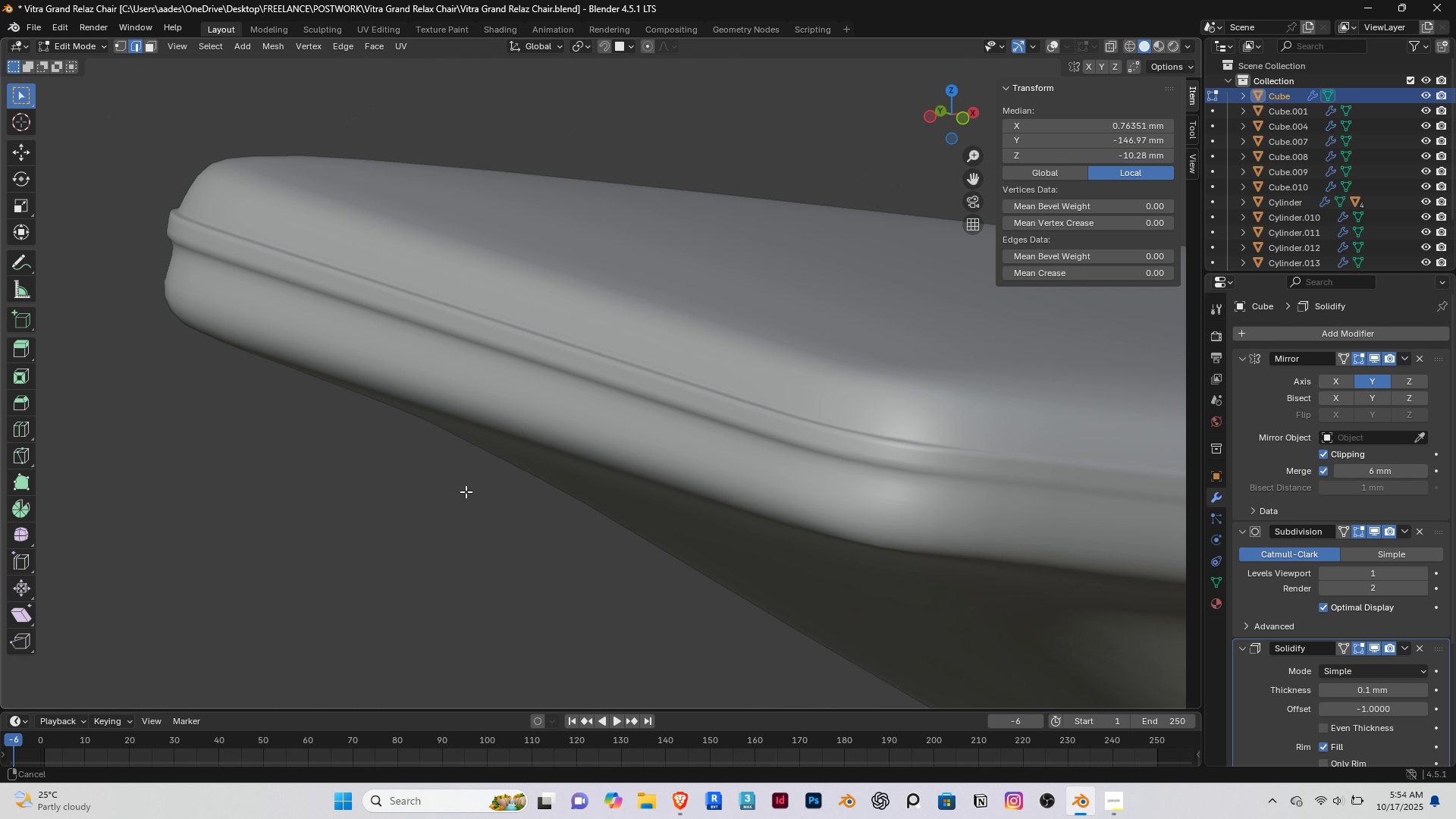 
key(Shift+ShiftRight)
 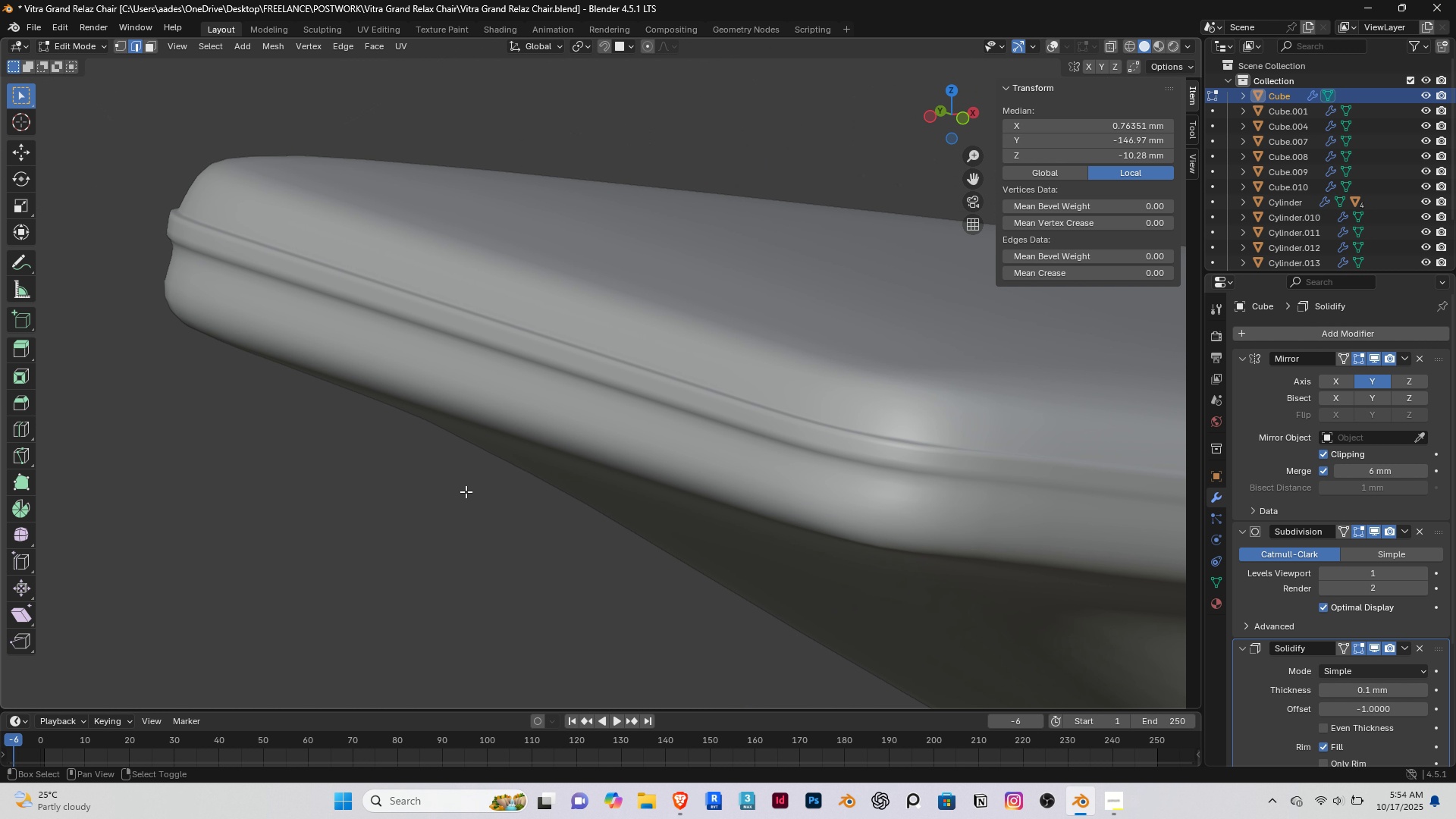 
key(Shift+ShiftRight)
 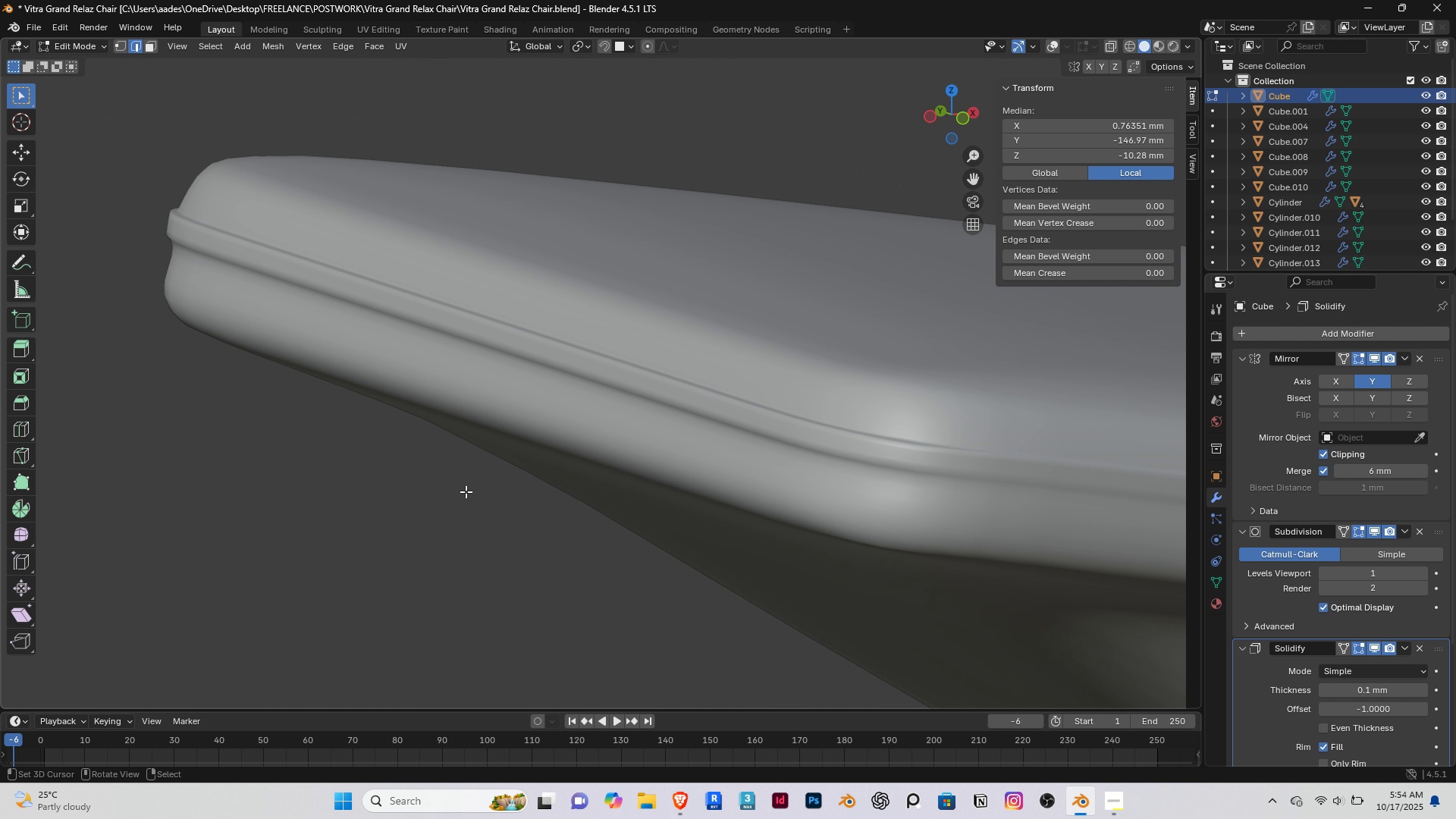 
key(Shift+ShiftRight)
 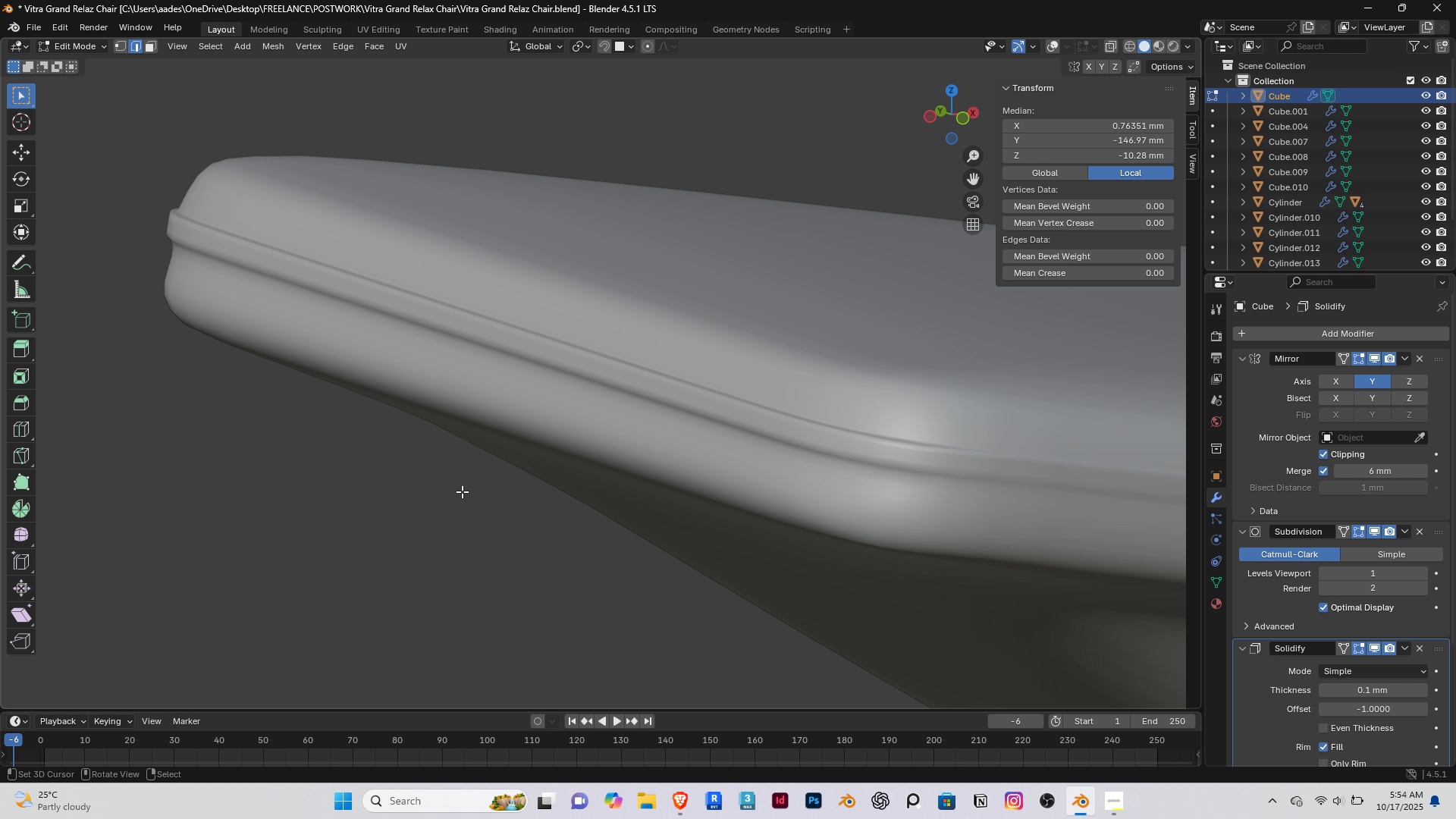 
scroll: coordinate [427, 494], scroll_direction: down, amount: 5.0
 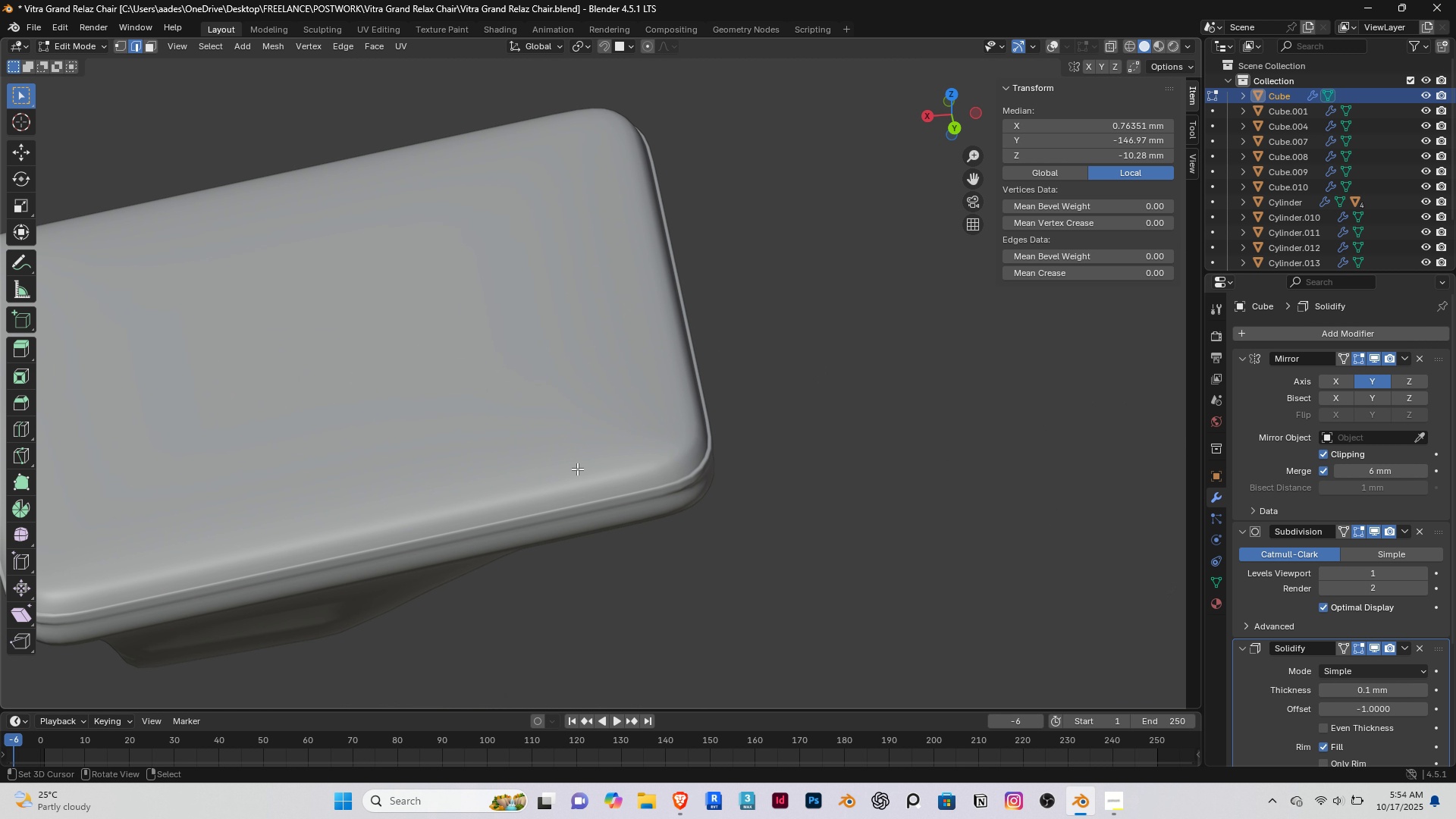 
scroll: coordinate [502, 388], scroll_direction: up, amount: 2.0
 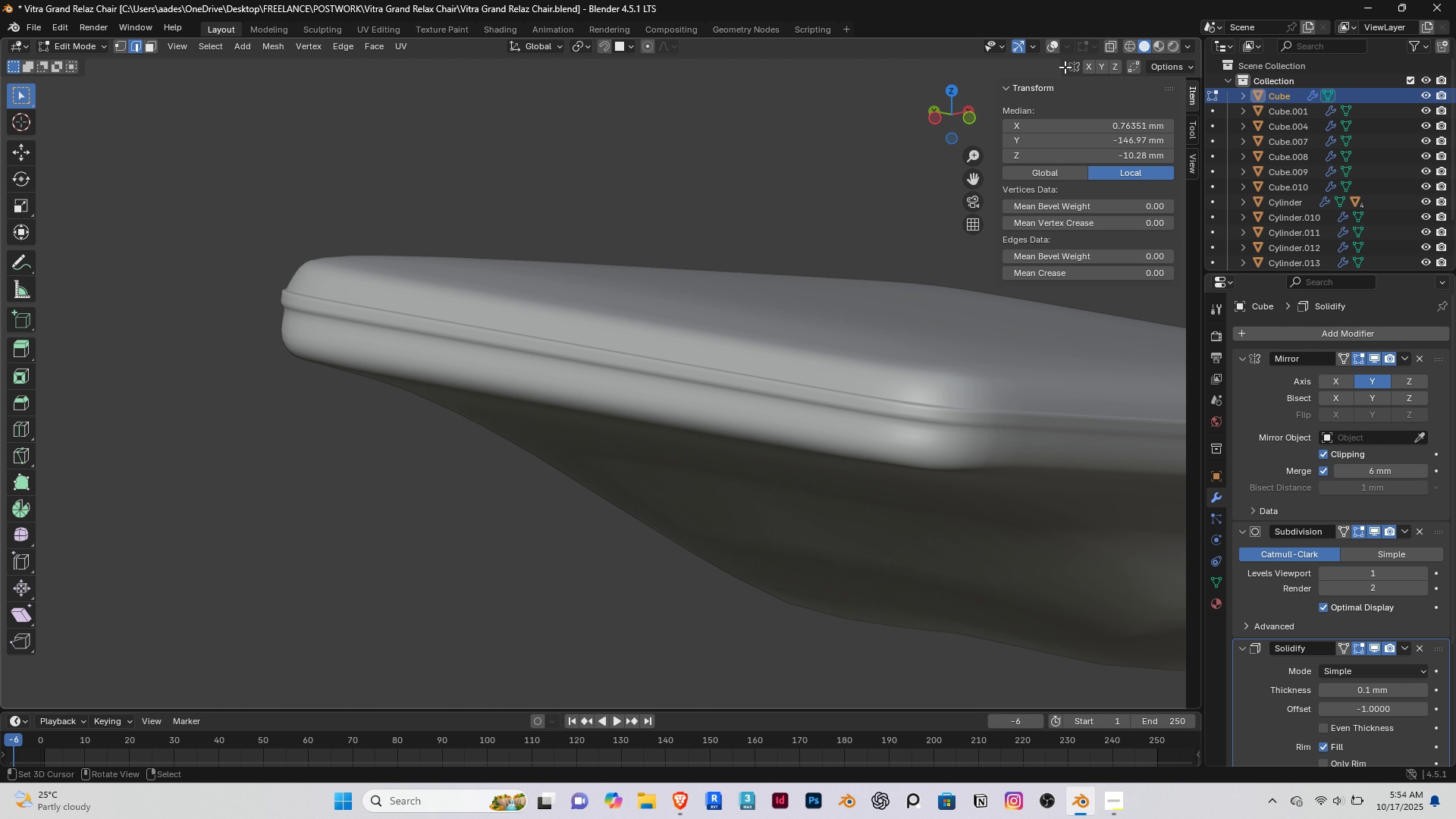 
left_click([1054, 50])
 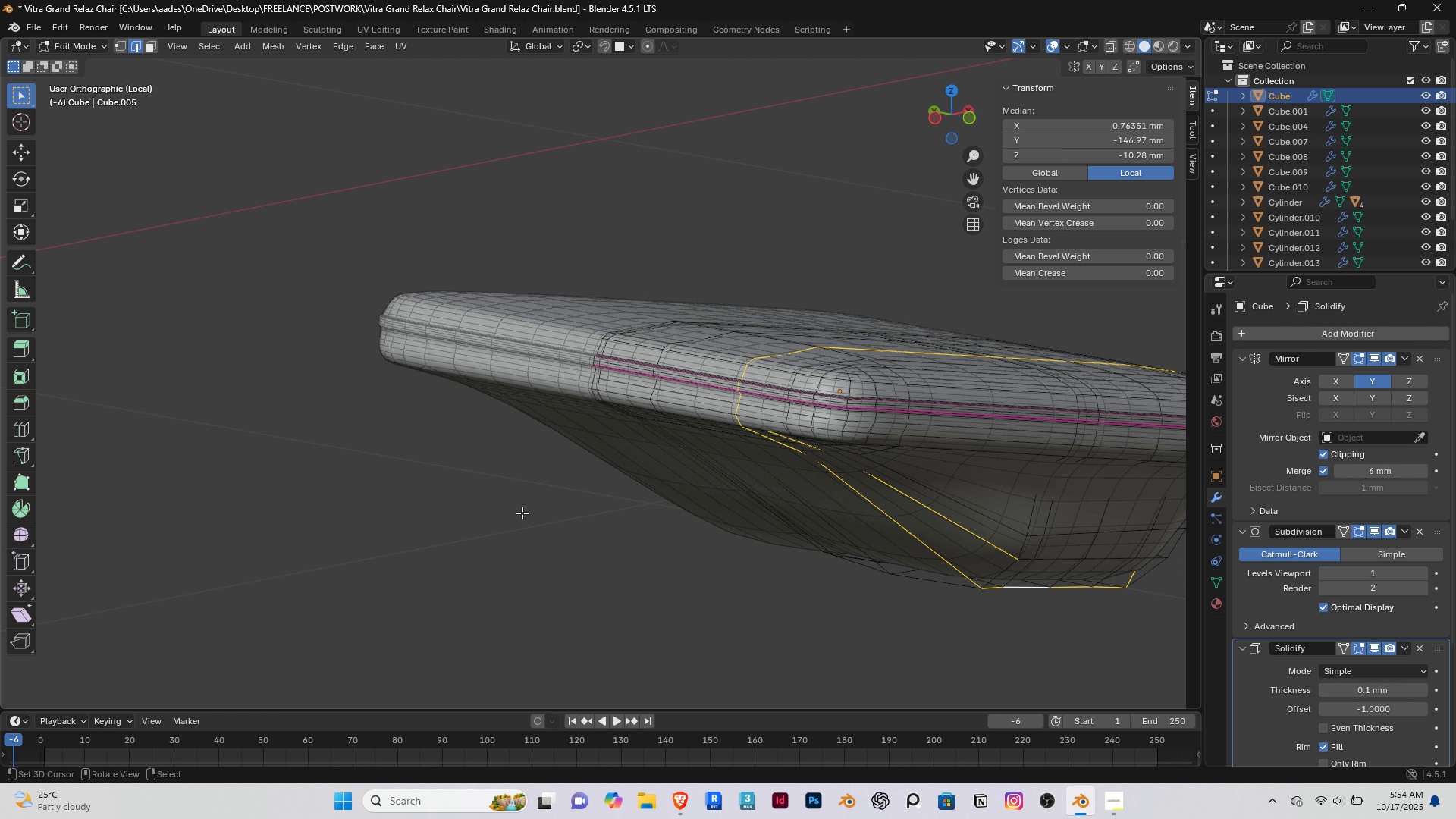 
scroll: coordinate [522, 513], scroll_direction: down, amount: 3.0
 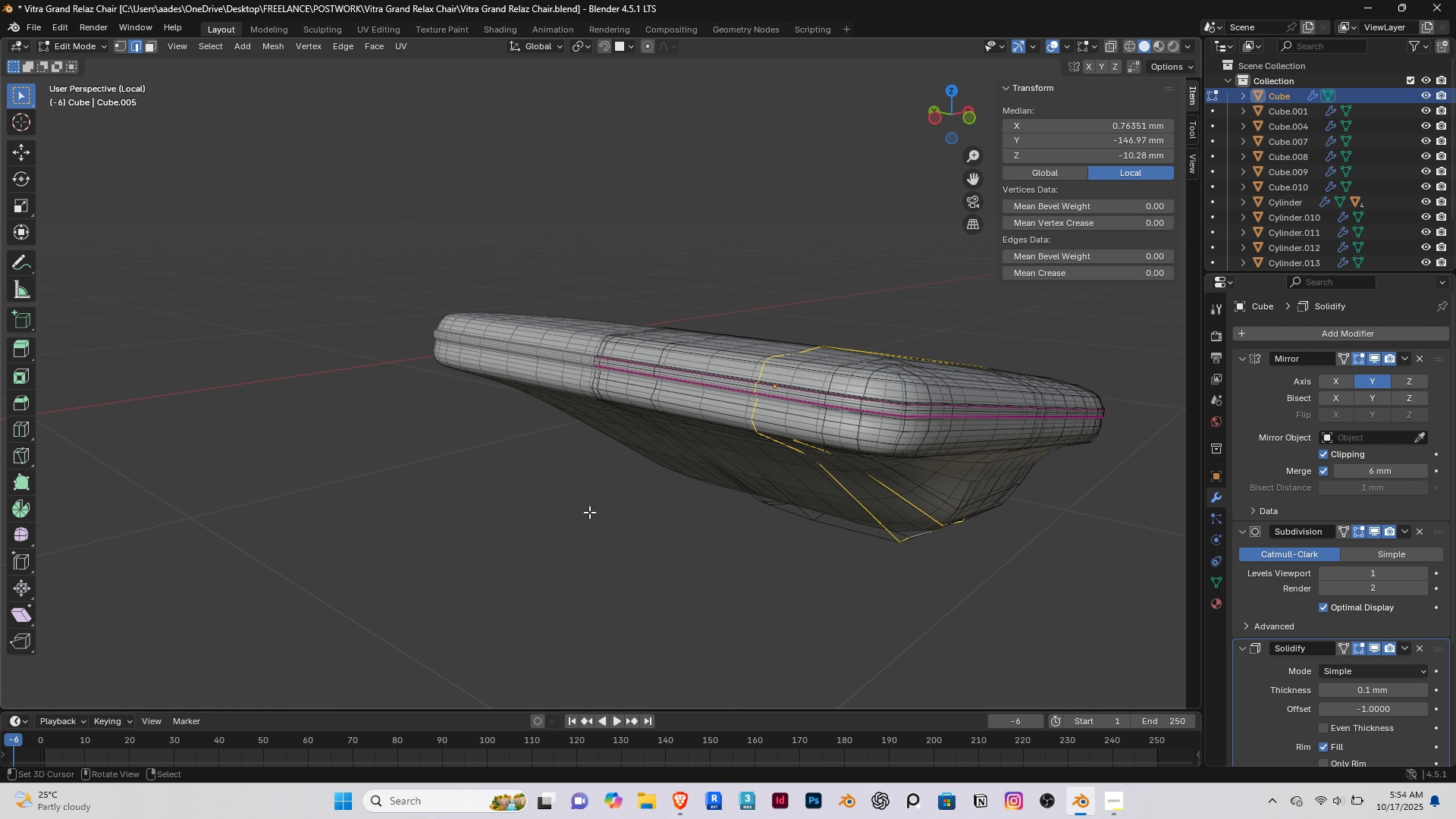 
key(BrightnessDown)
 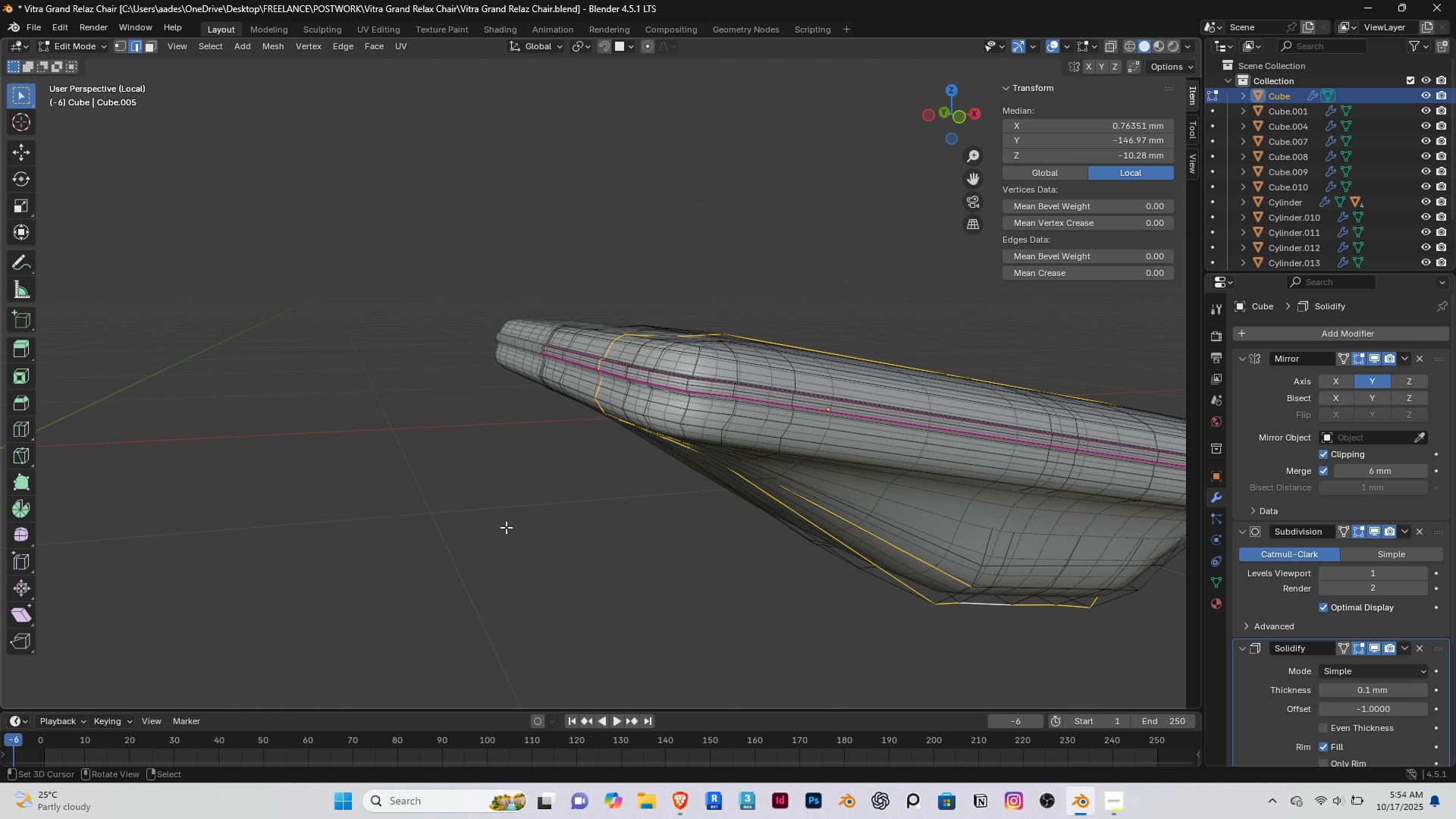 
right_click([517, 540])
 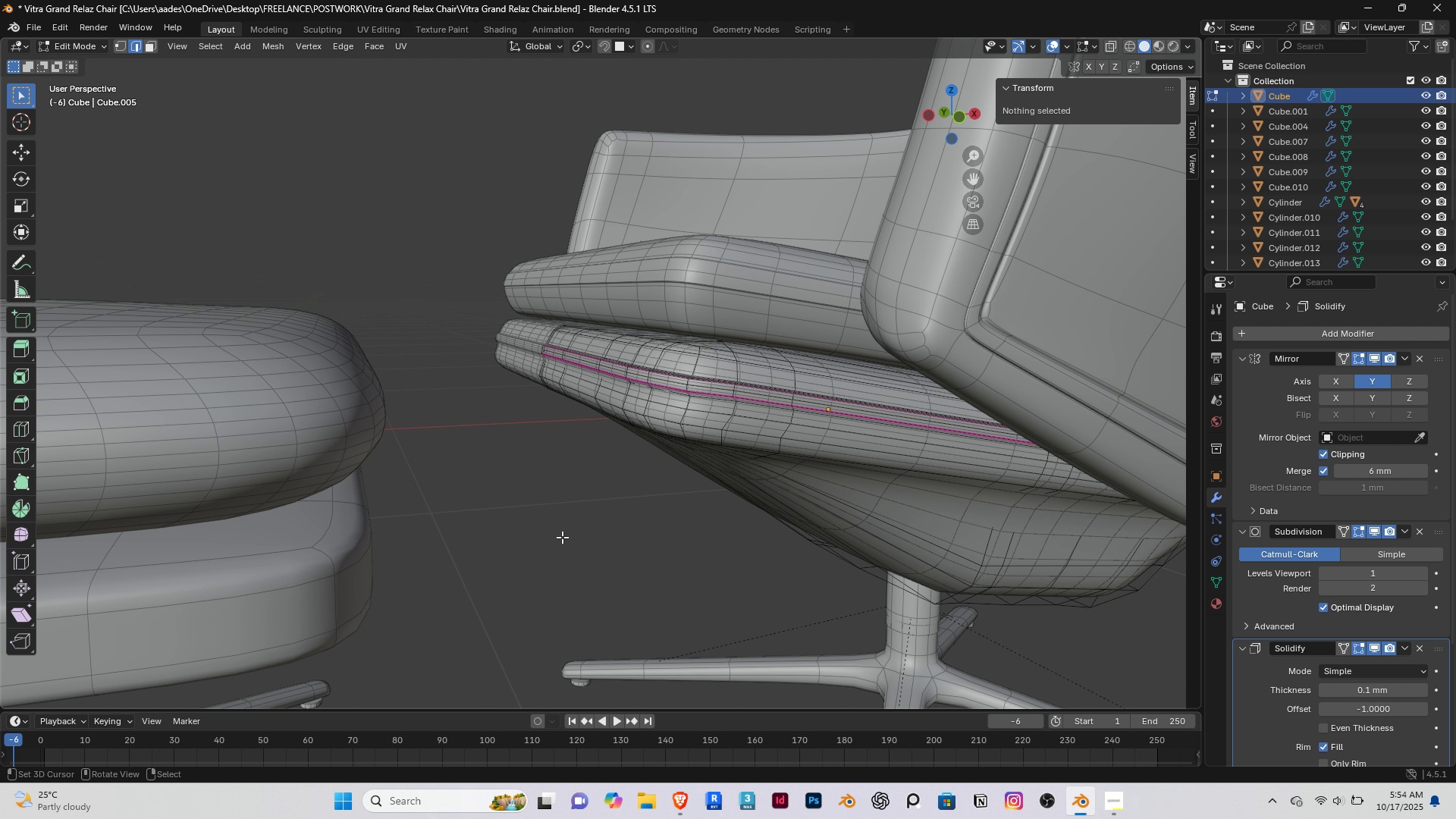 
key(Slash)
 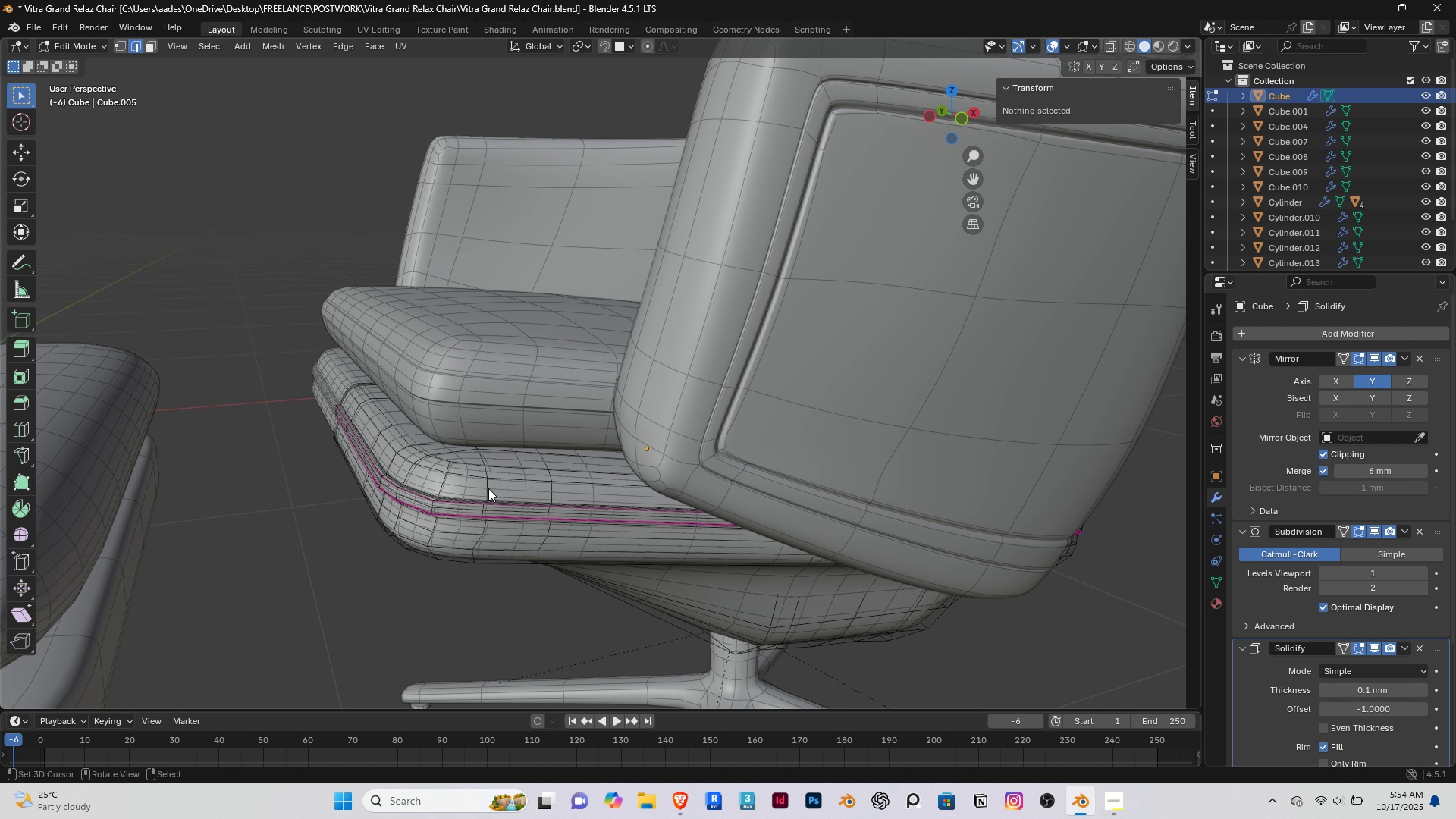 
key(Tab)
 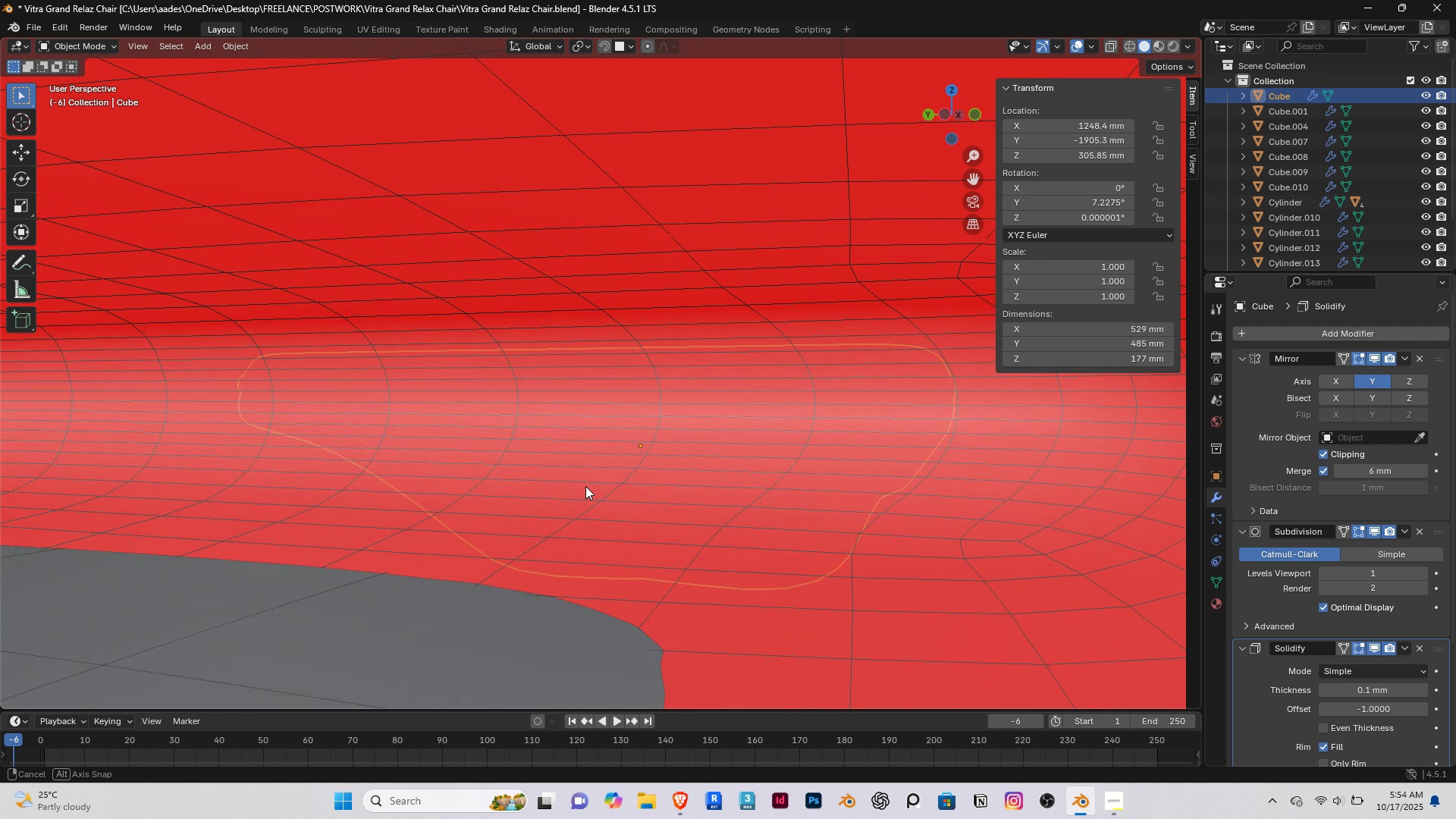 
right_click([262, 216])
 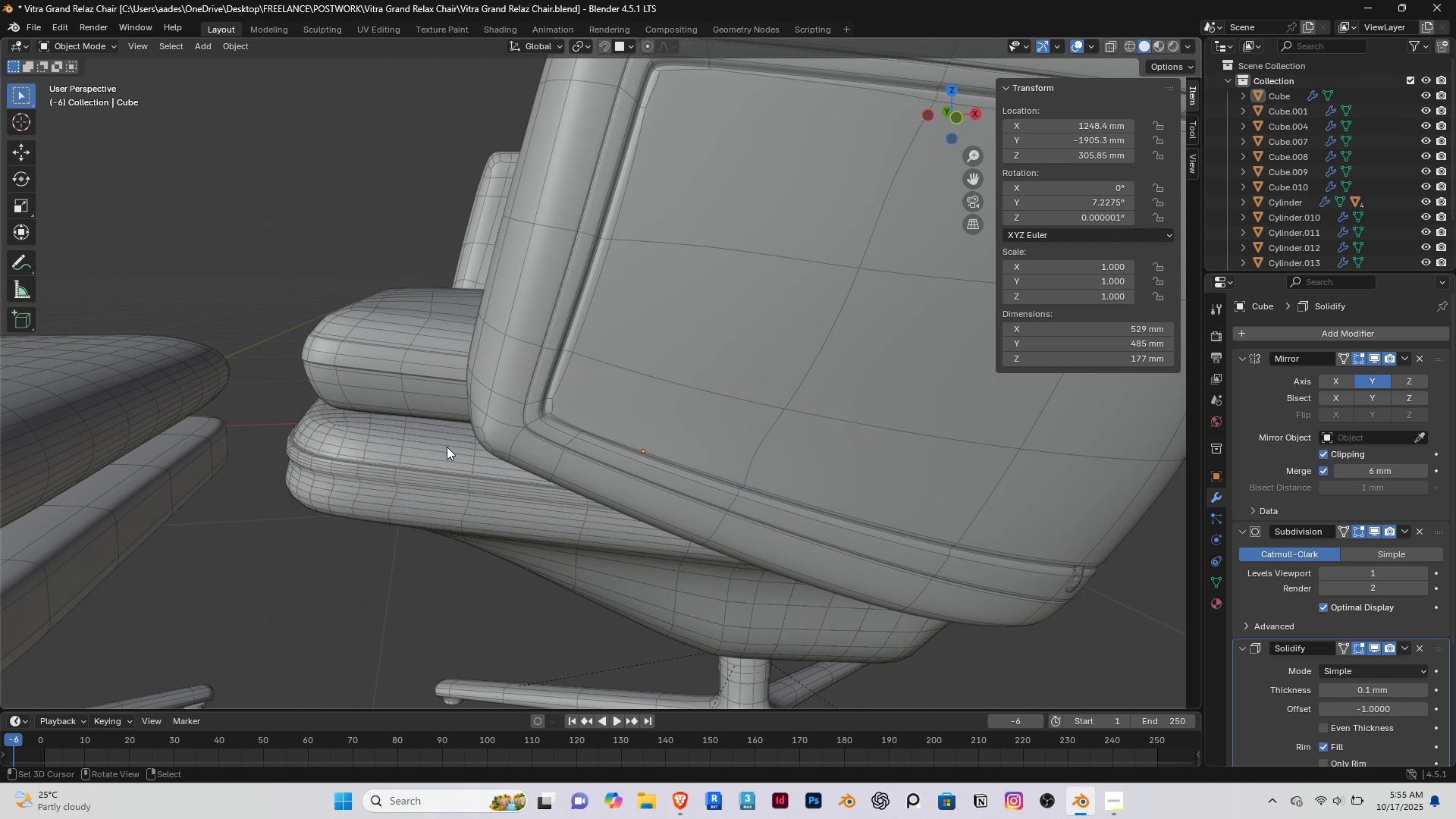 
scroll: coordinate [447, 447], scroll_direction: down, amount: 4.0
 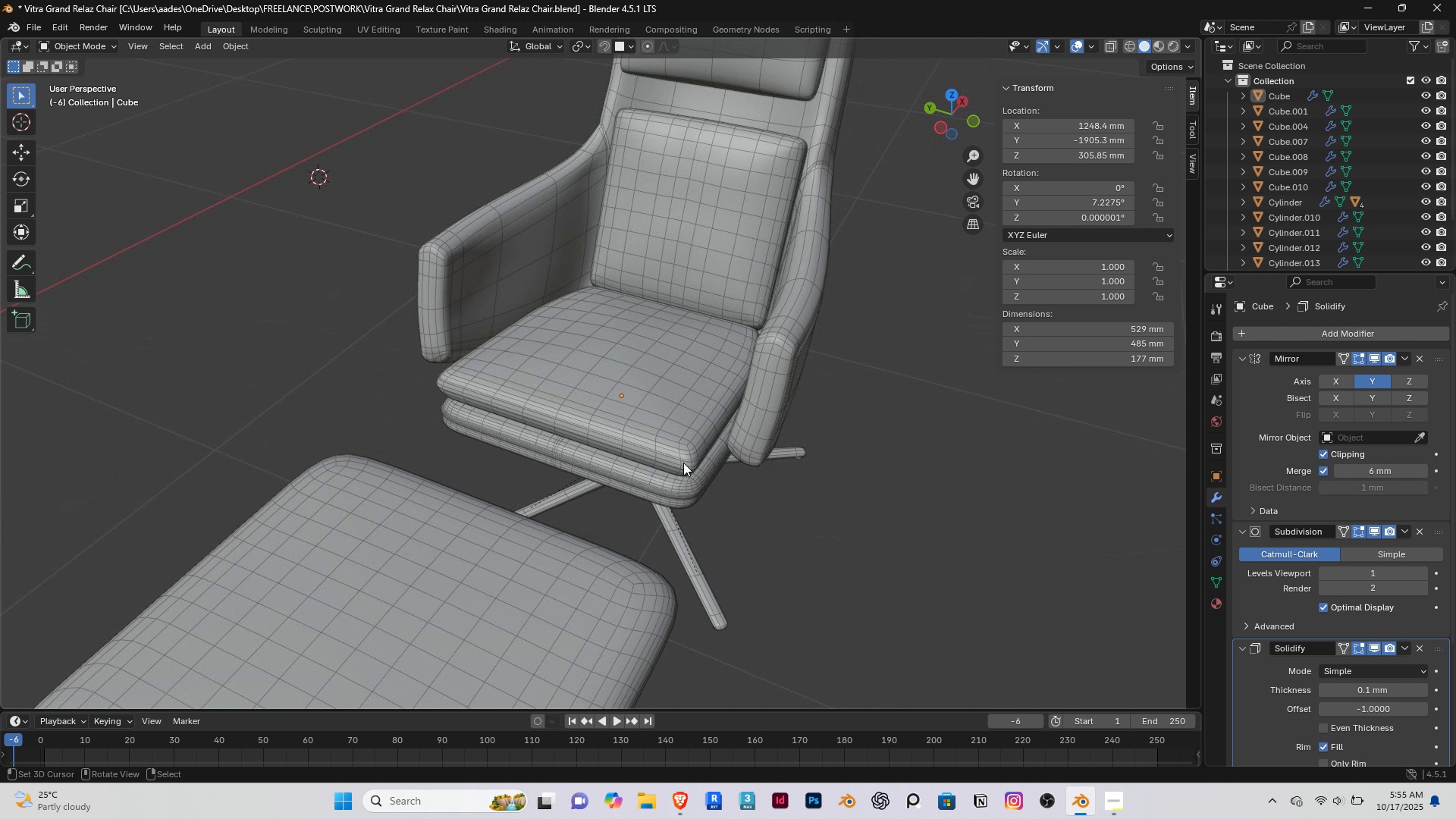 
scroll: coordinate [683, 461], scroll_direction: up, amount: 4.0
 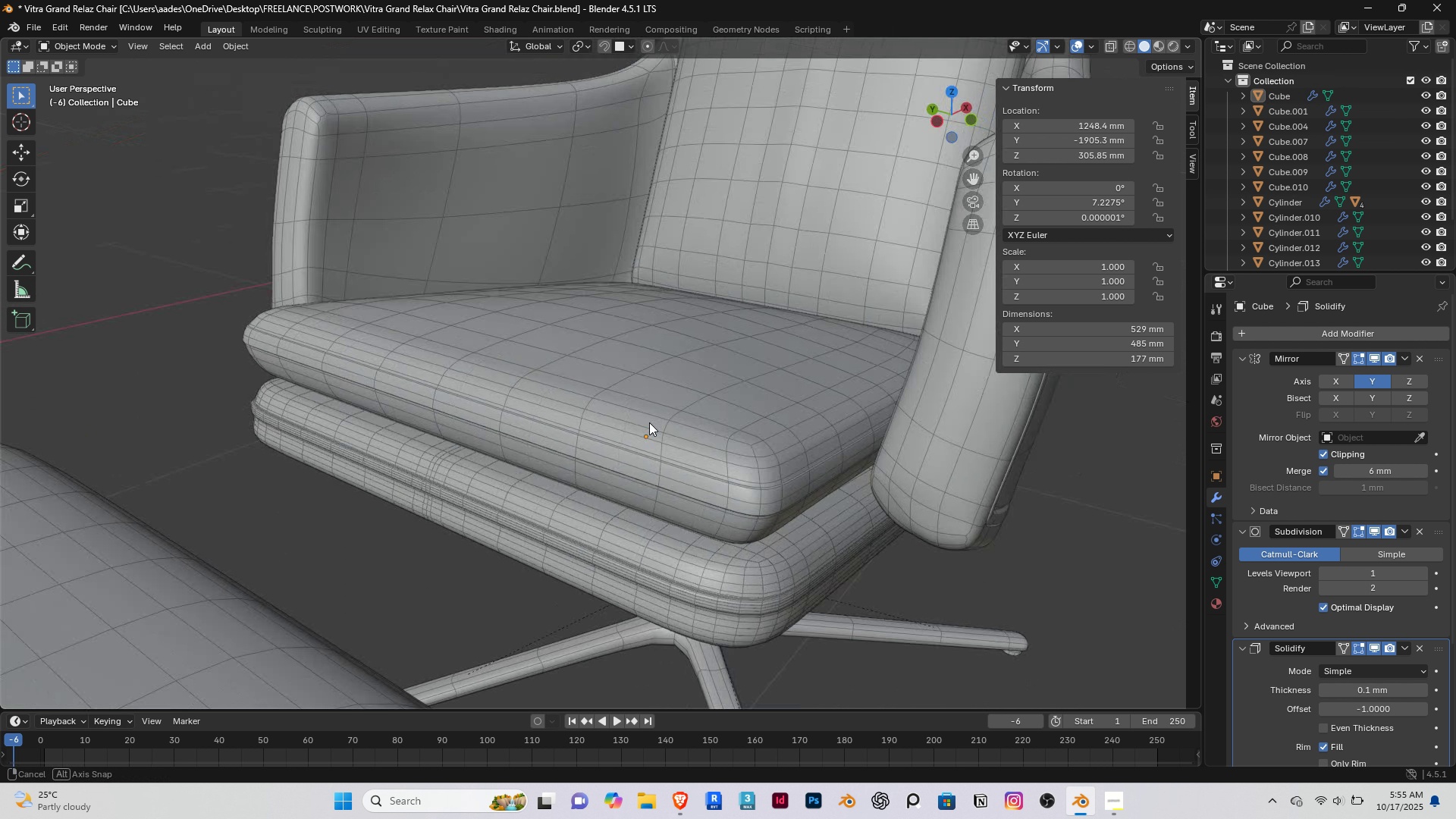 
double_click([649, 422])
 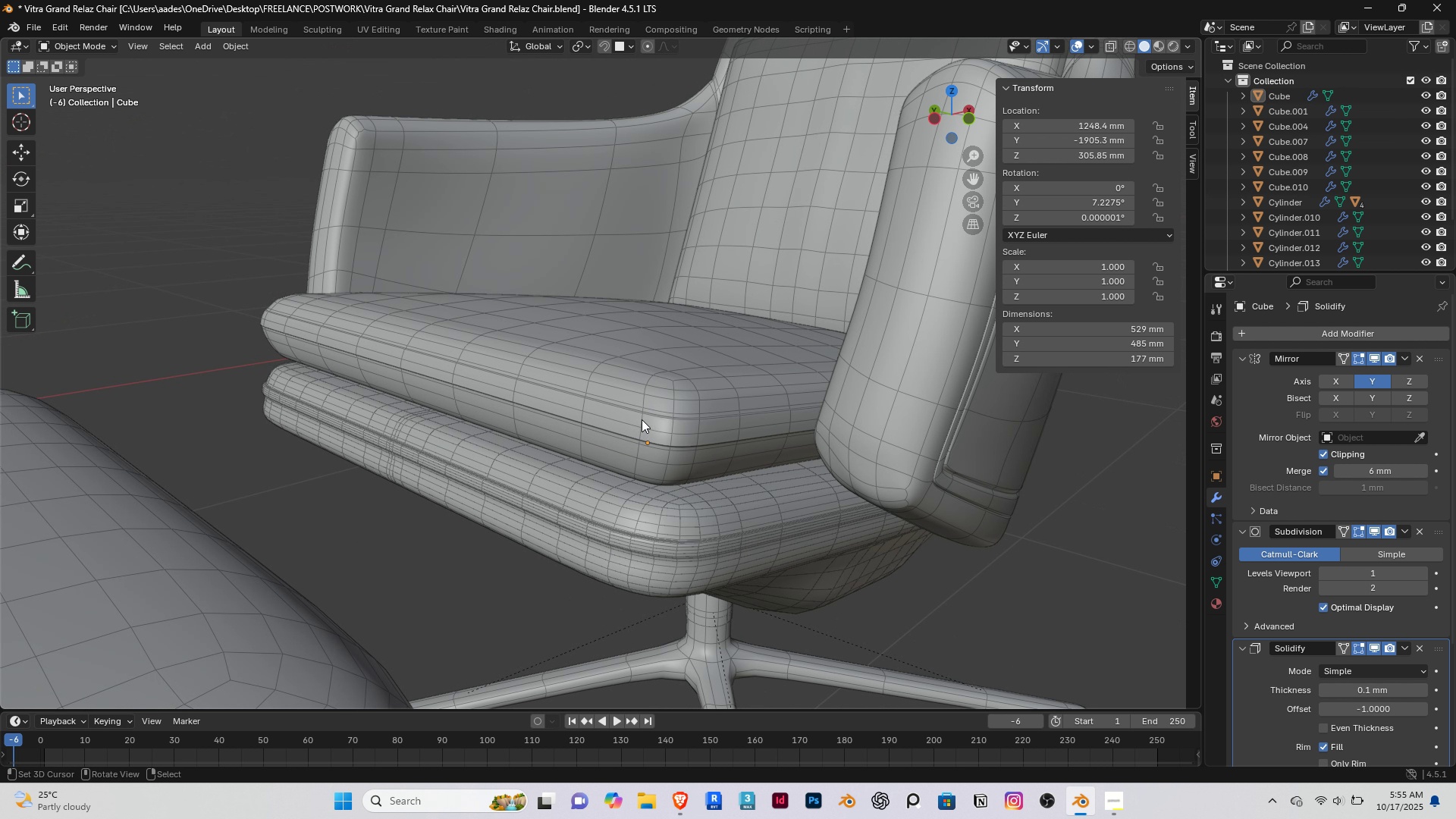 
right_click([642, 419])
 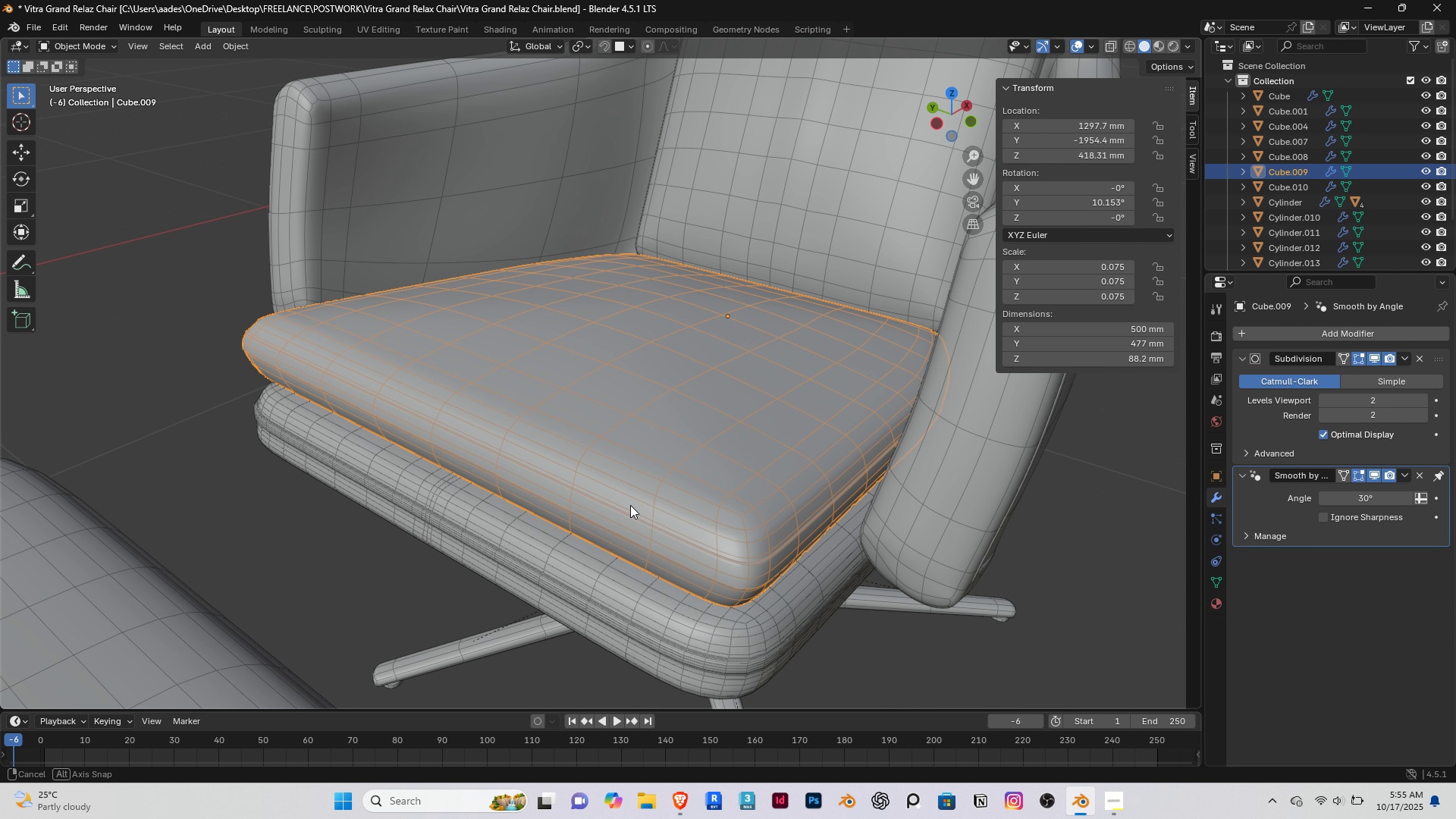 
scroll: coordinate [678, 255], scroll_direction: down, amount: 6.0
 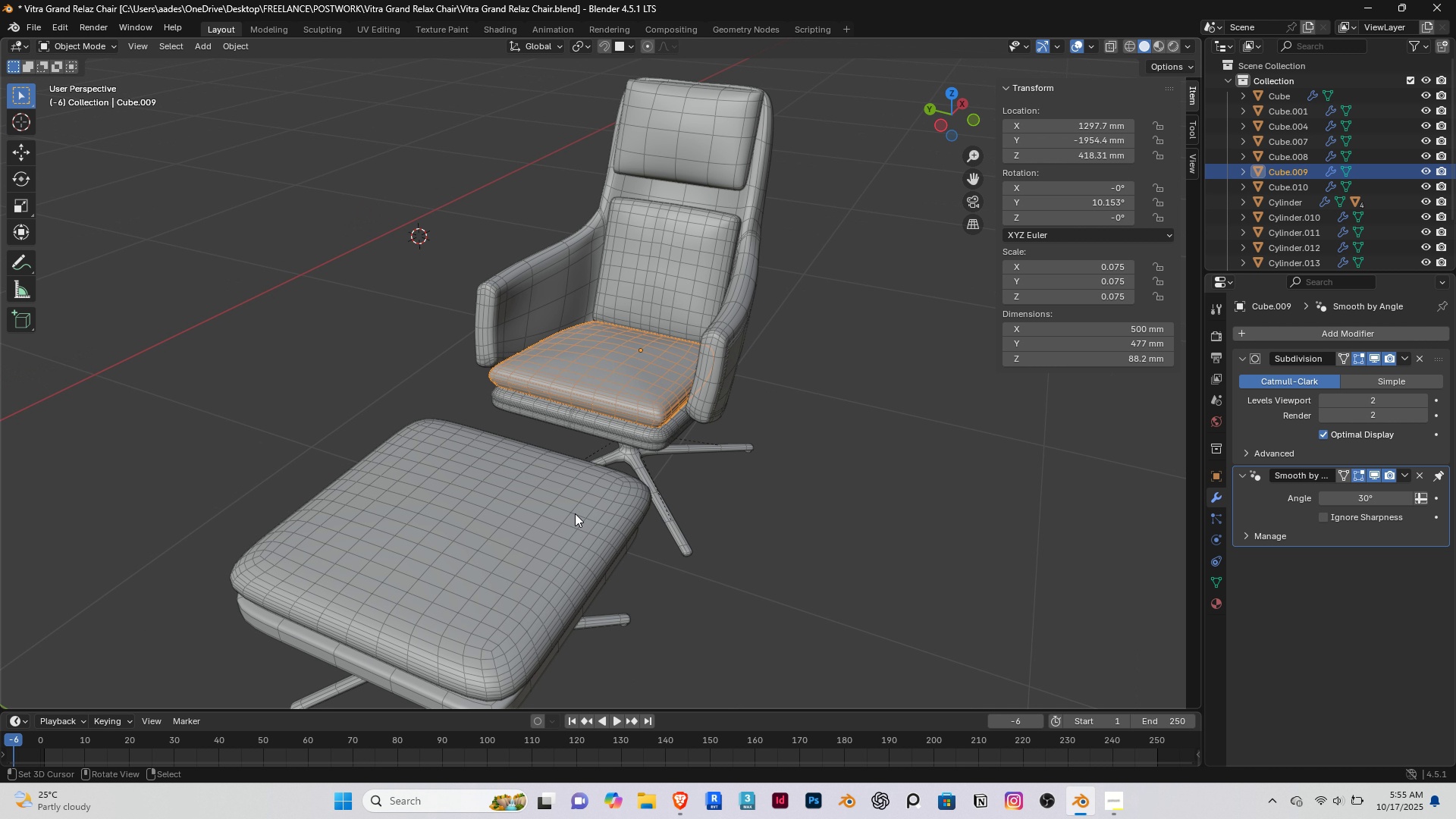 
hold_key(key=ShiftRight, duration=0.46)
 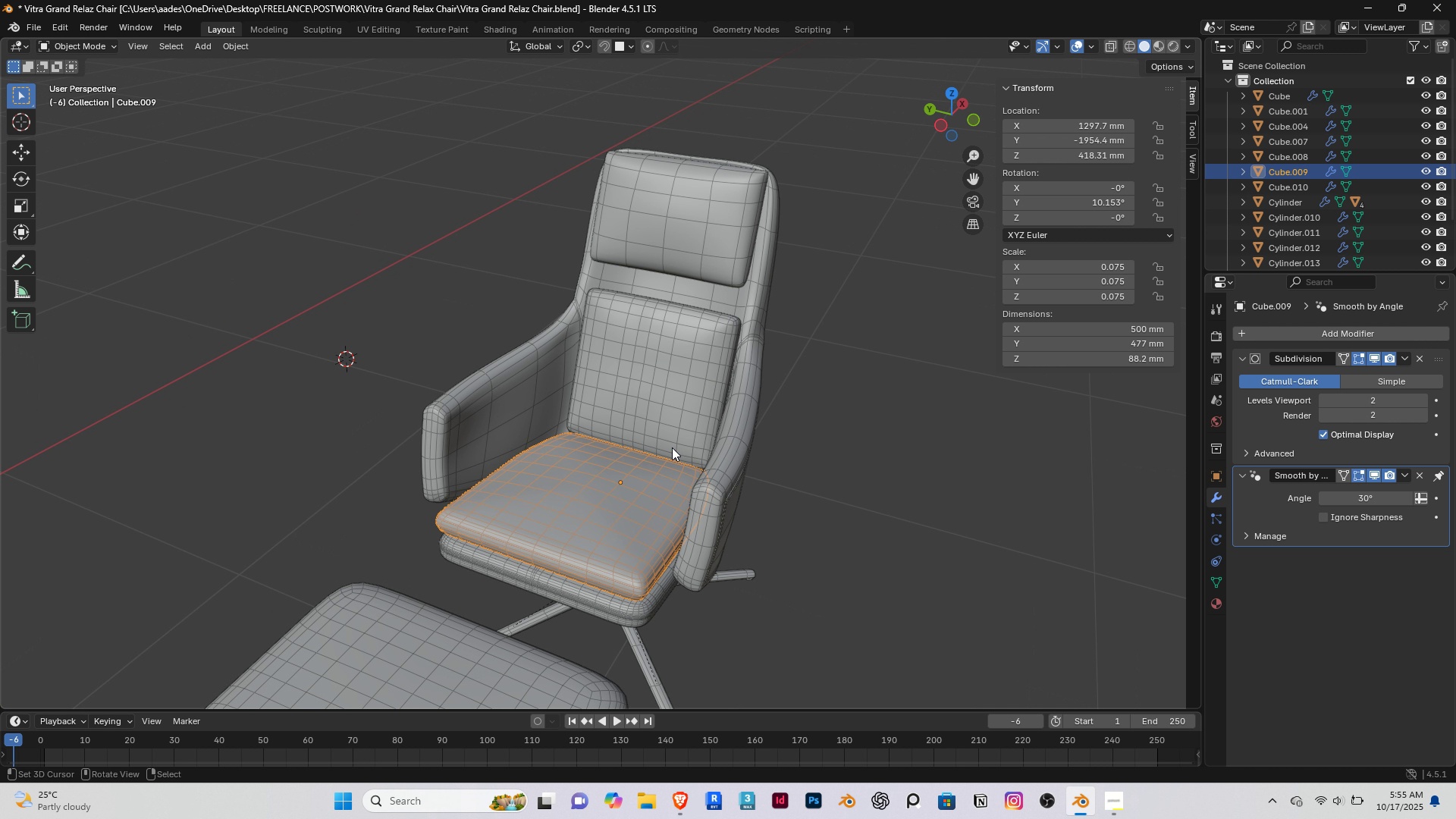 
scroll: coordinate [672, 447], scroll_direction: up, amount: 4.0
 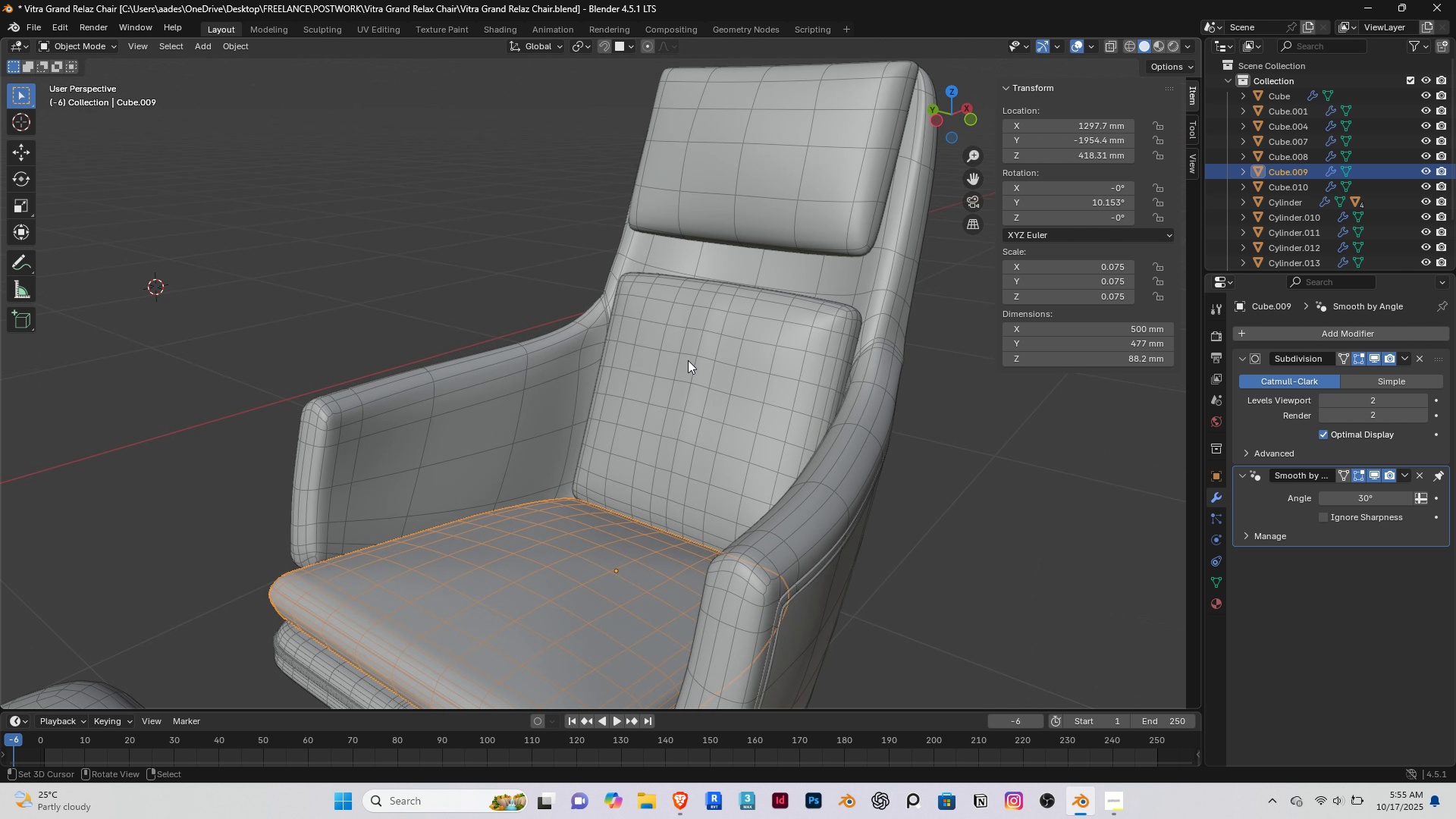 
right_click([688, 360])
 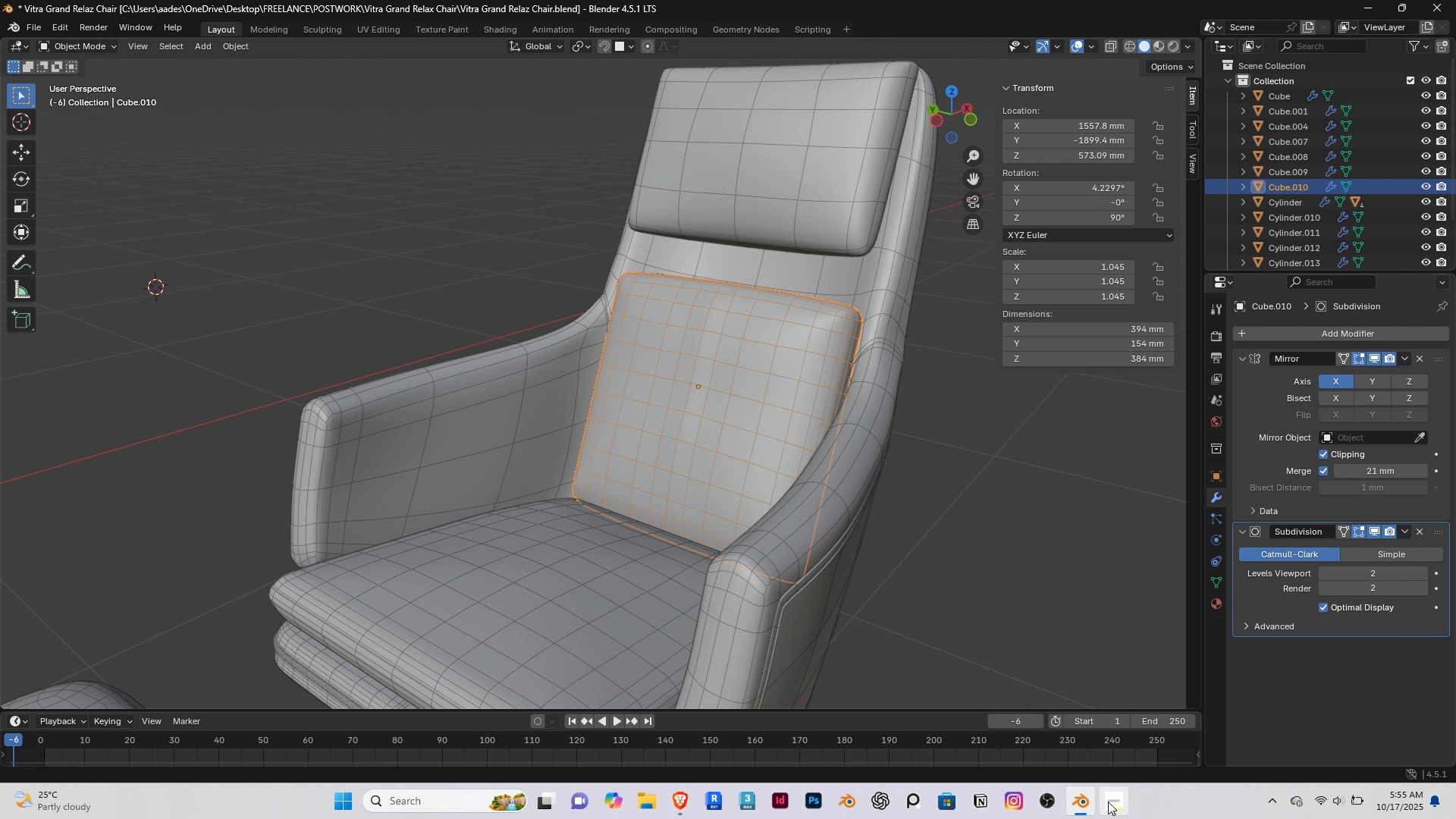 
left_click([1108, 802])